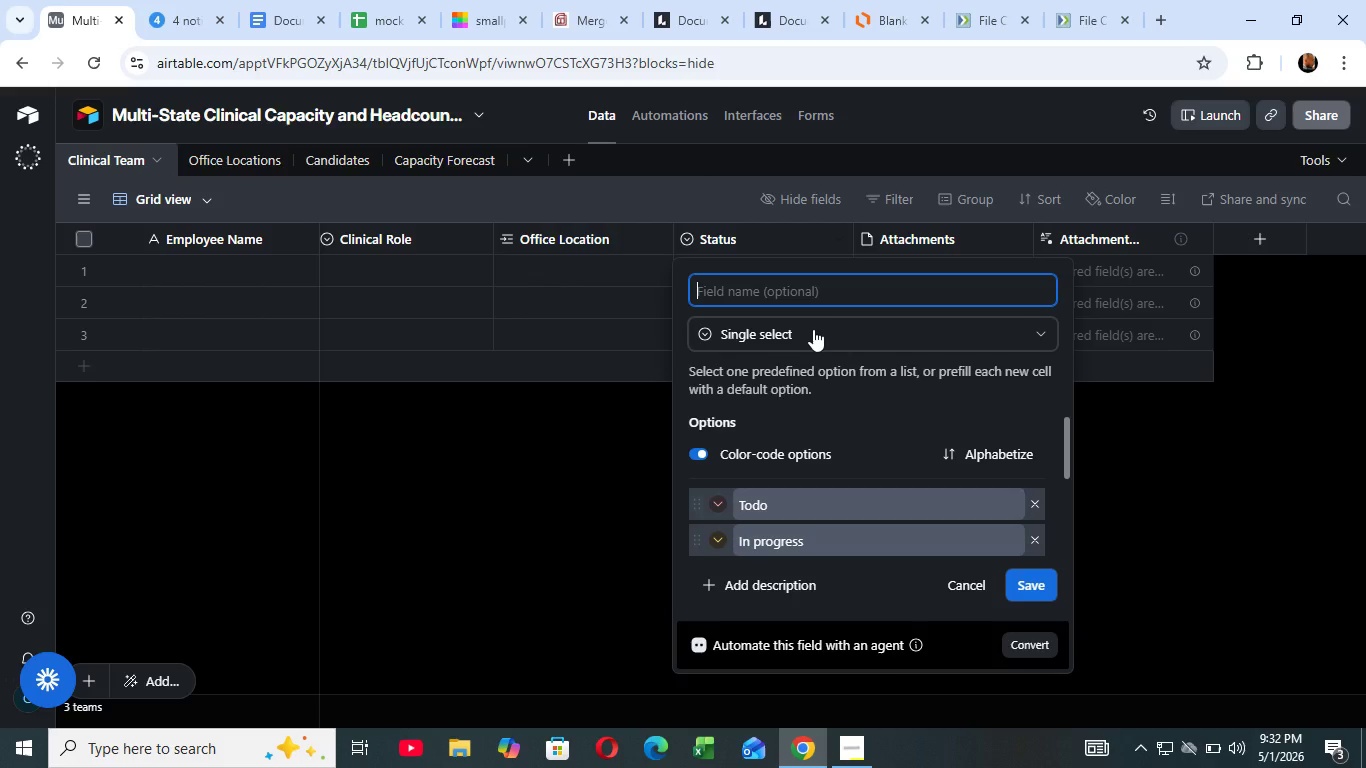 
wait(29.08)
 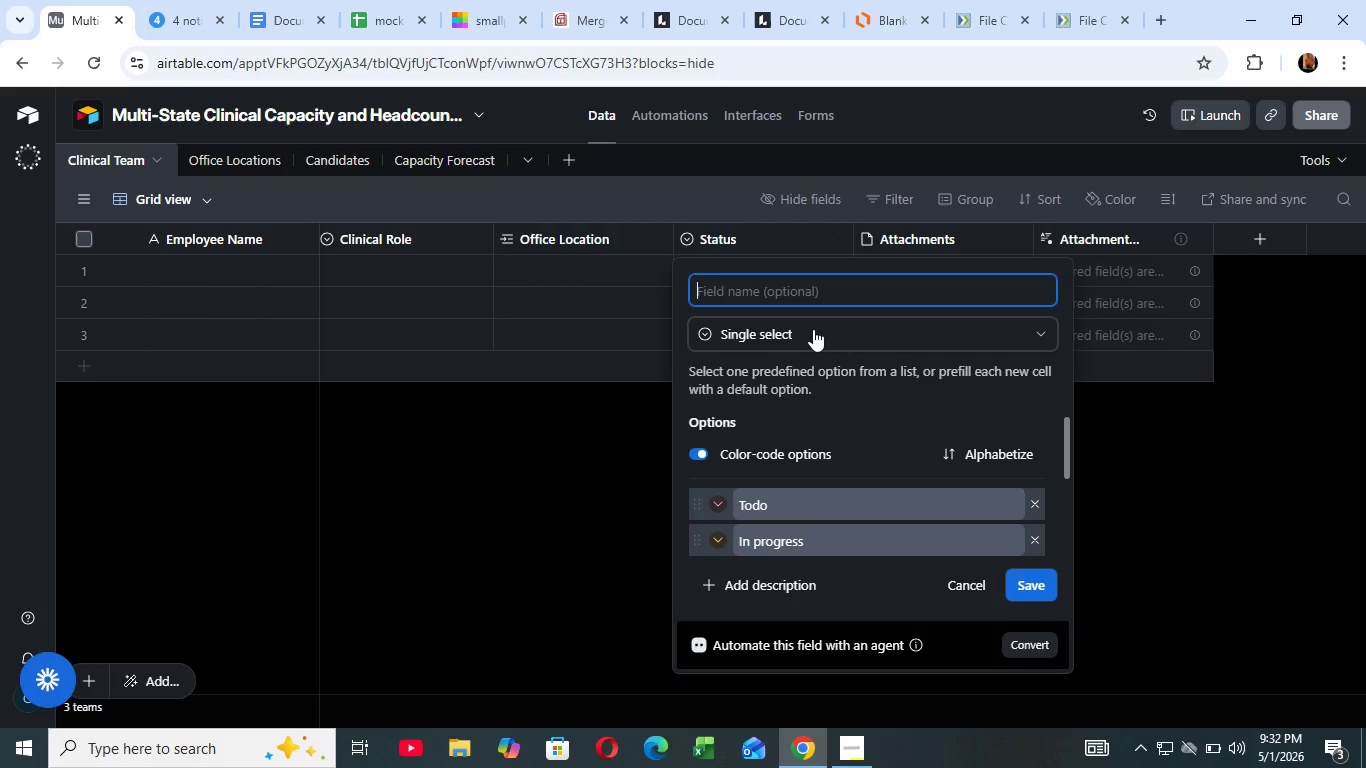 
type(Billable Target)
 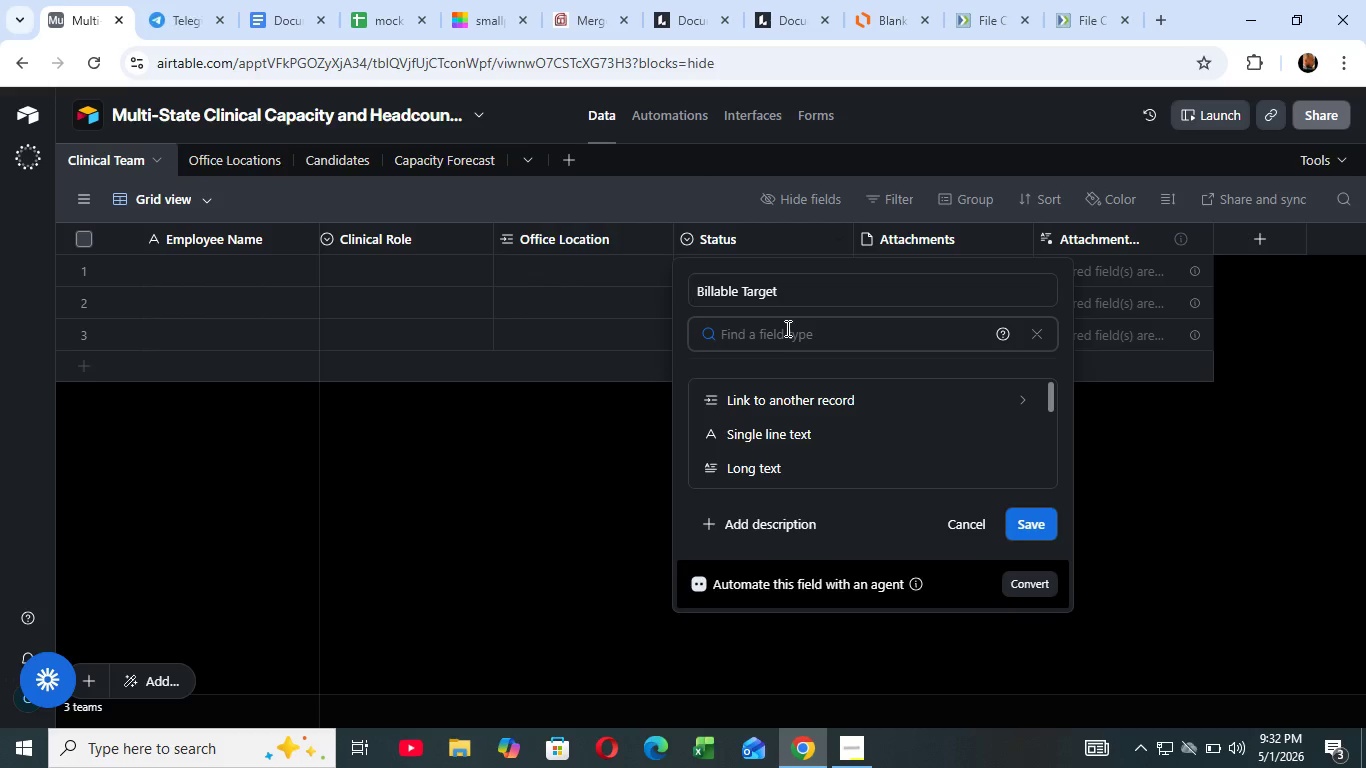 
left_click([789, 330])
 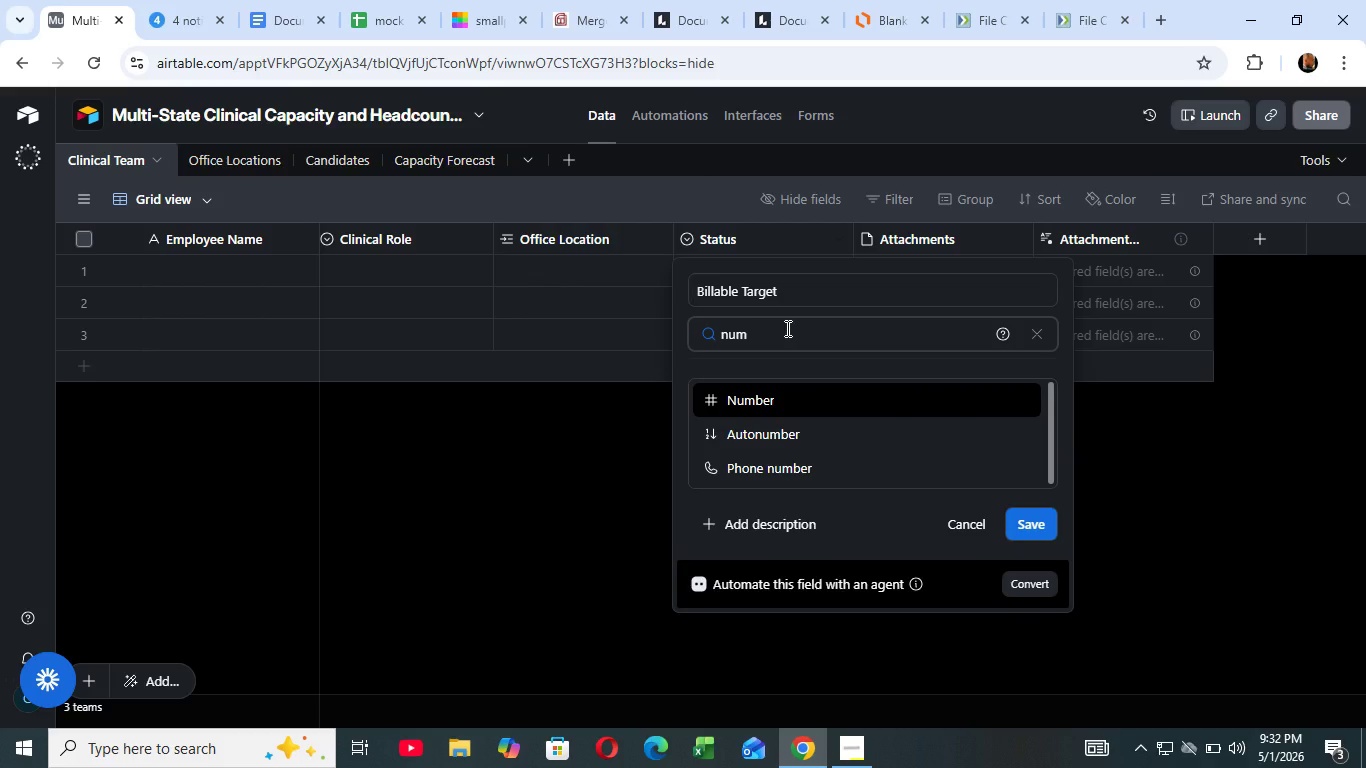 
type(num)
 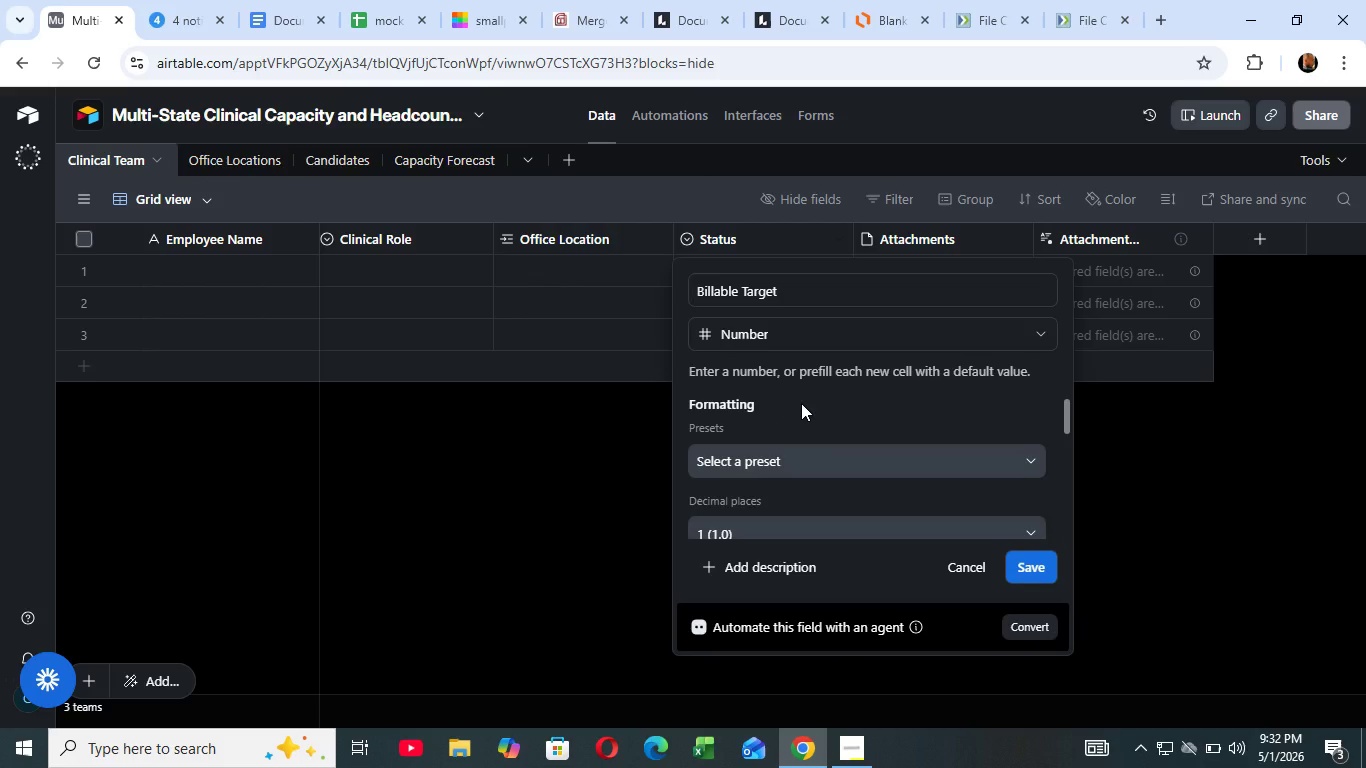 
left_click([801, 403])
 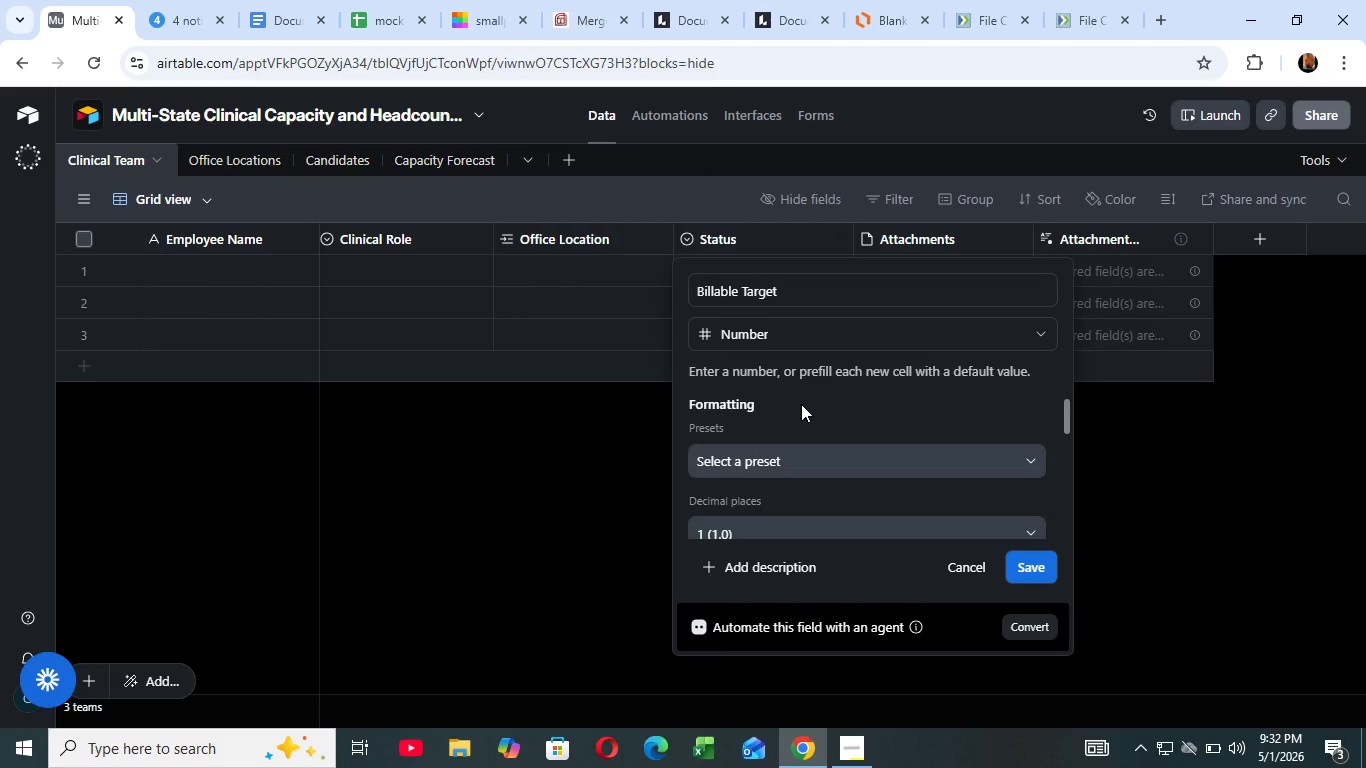 
wait(8.22)
 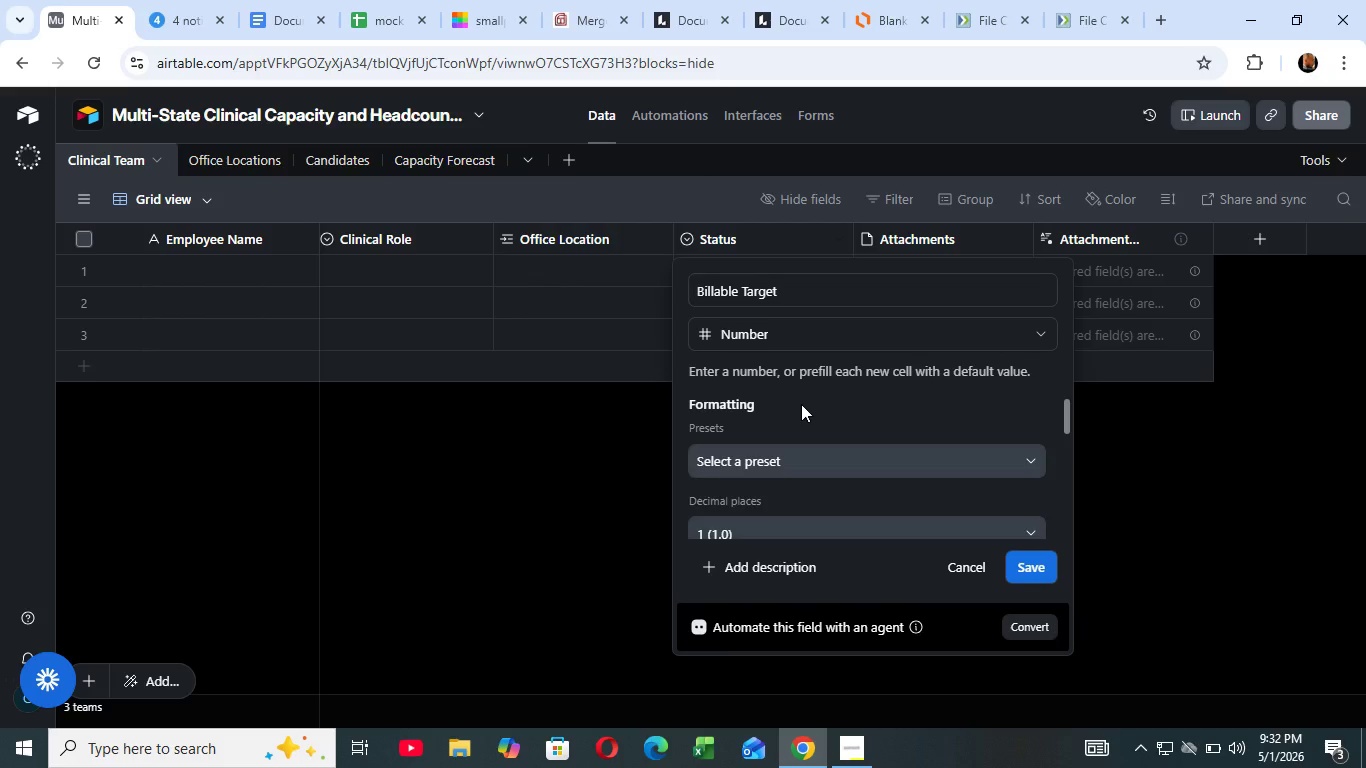 
left_click([1025, 564])
 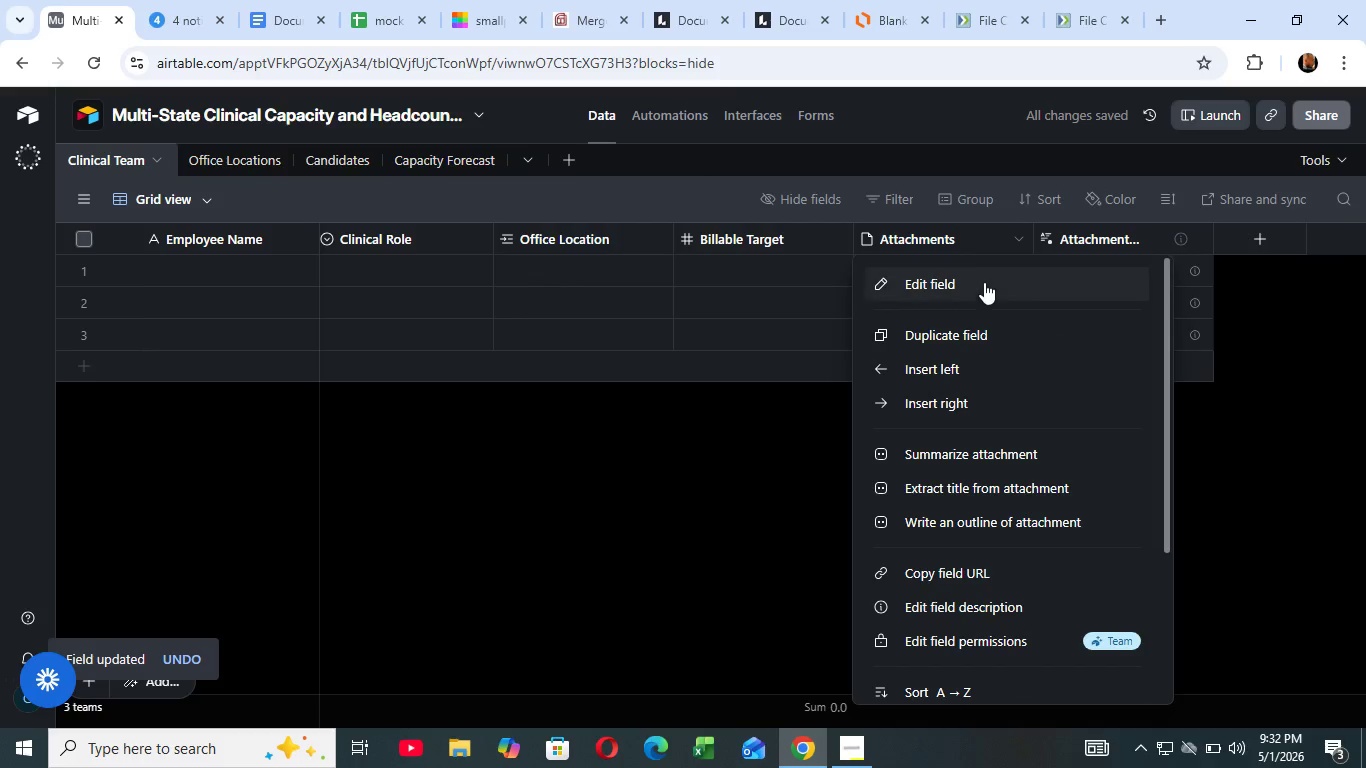 
left_click([1014, 231])
 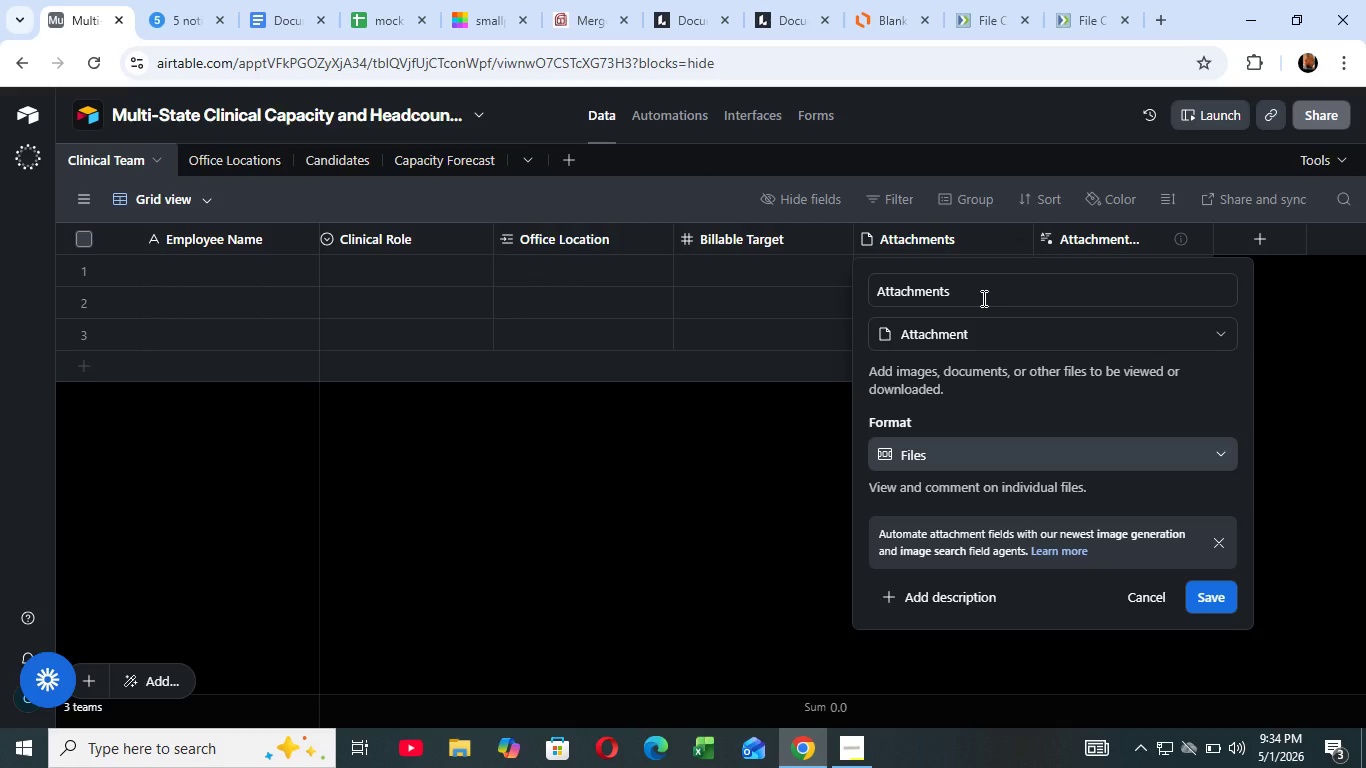 
wait(84.86)
 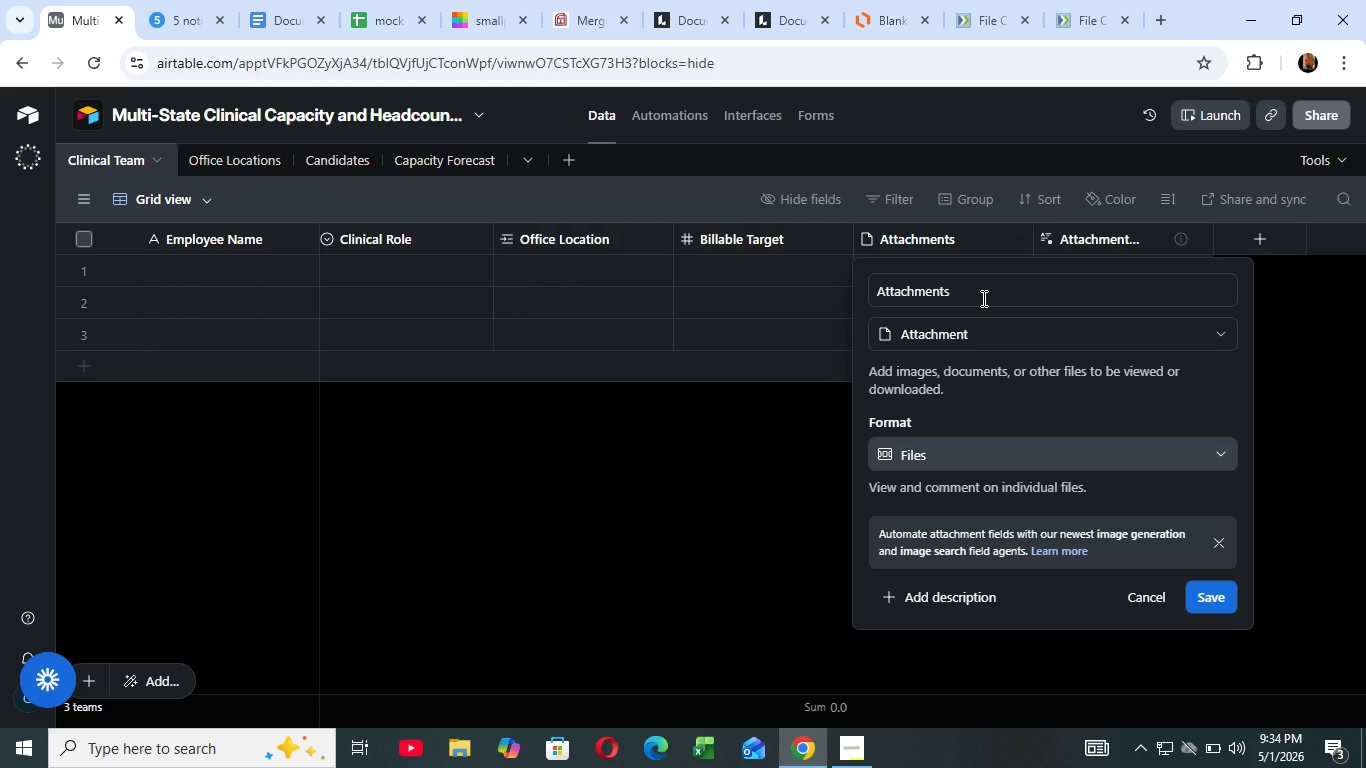 
left_click([985, 297])
 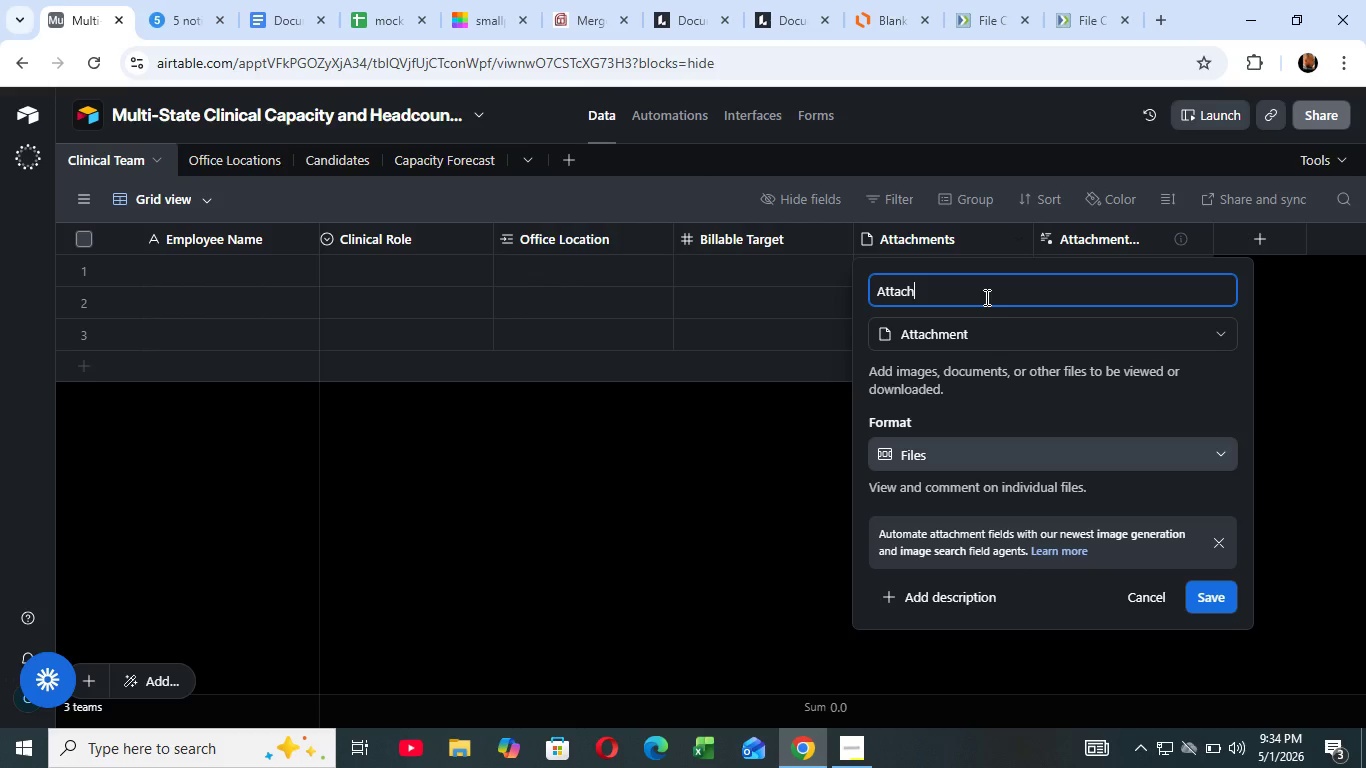 
key(Backspace)
 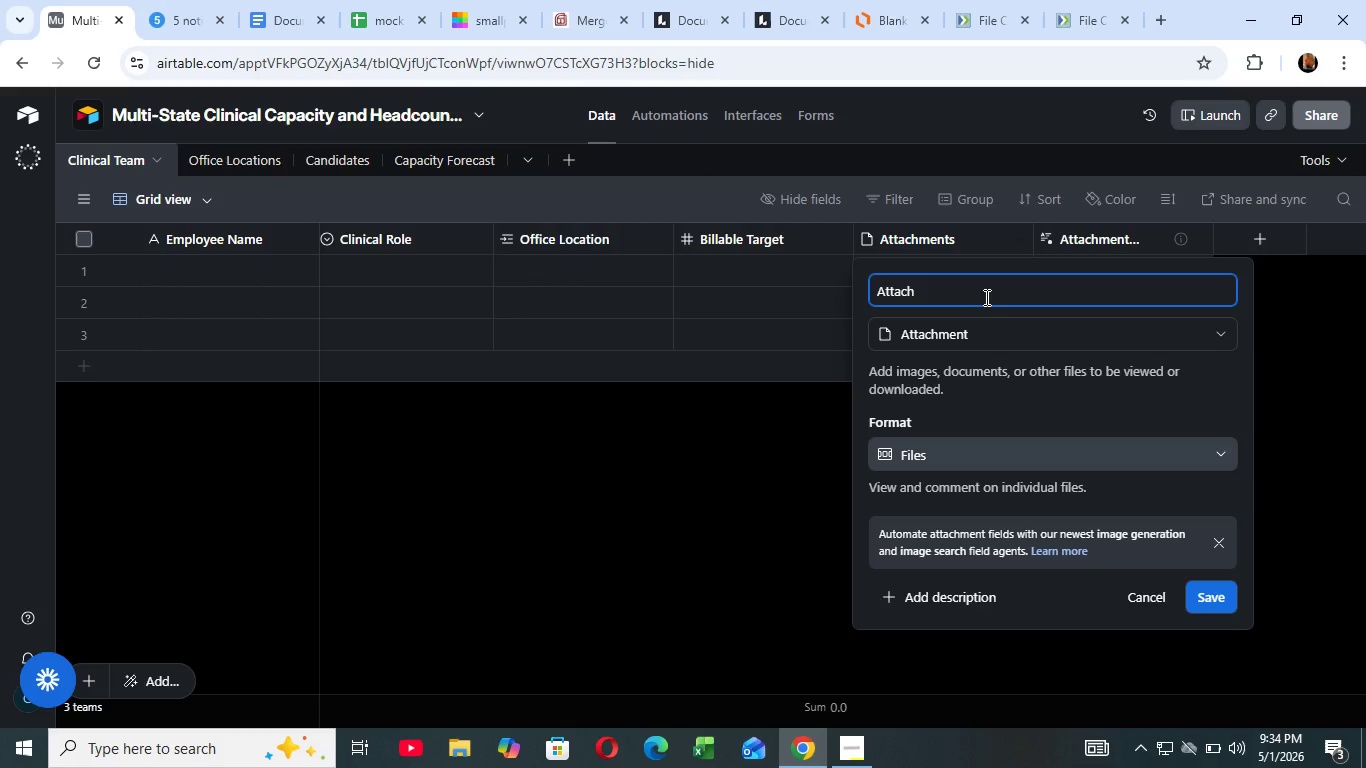 
key(Backspace)
 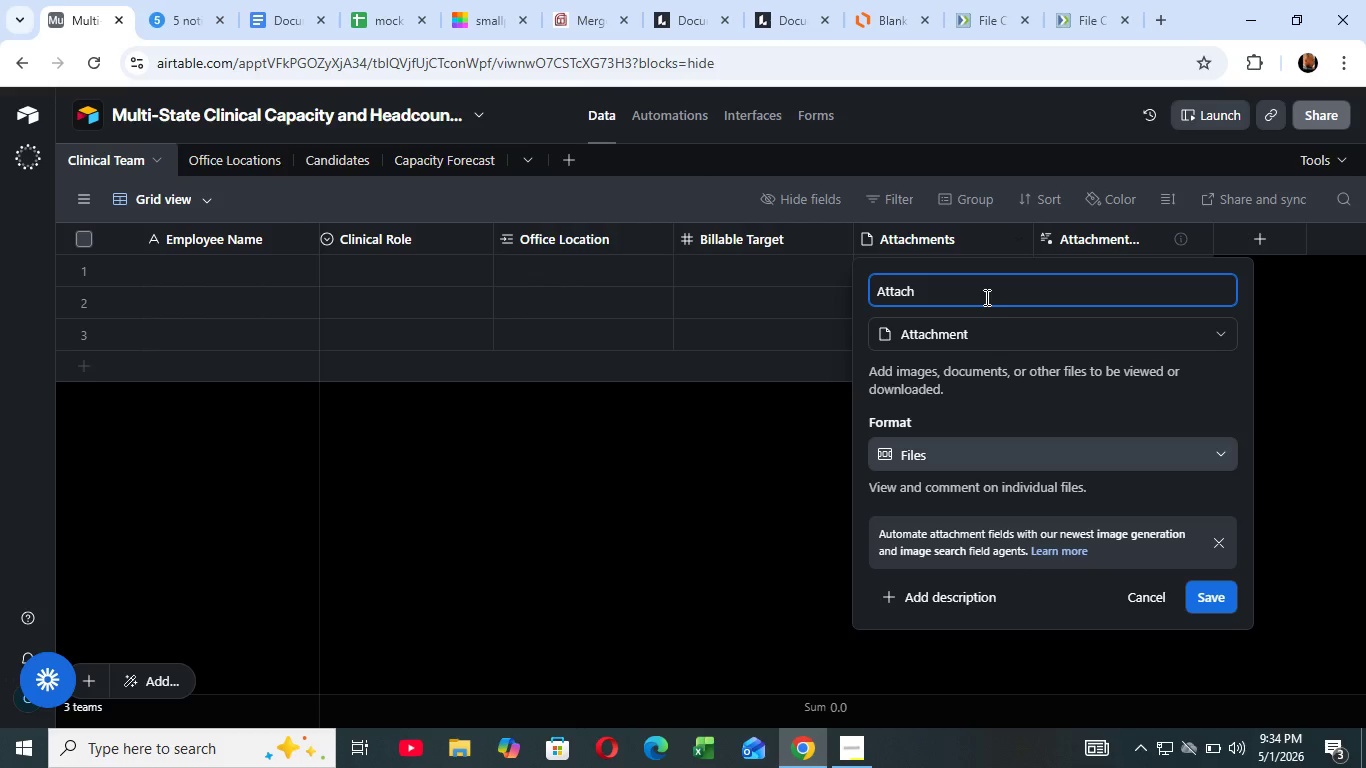 
key(Backspace)
 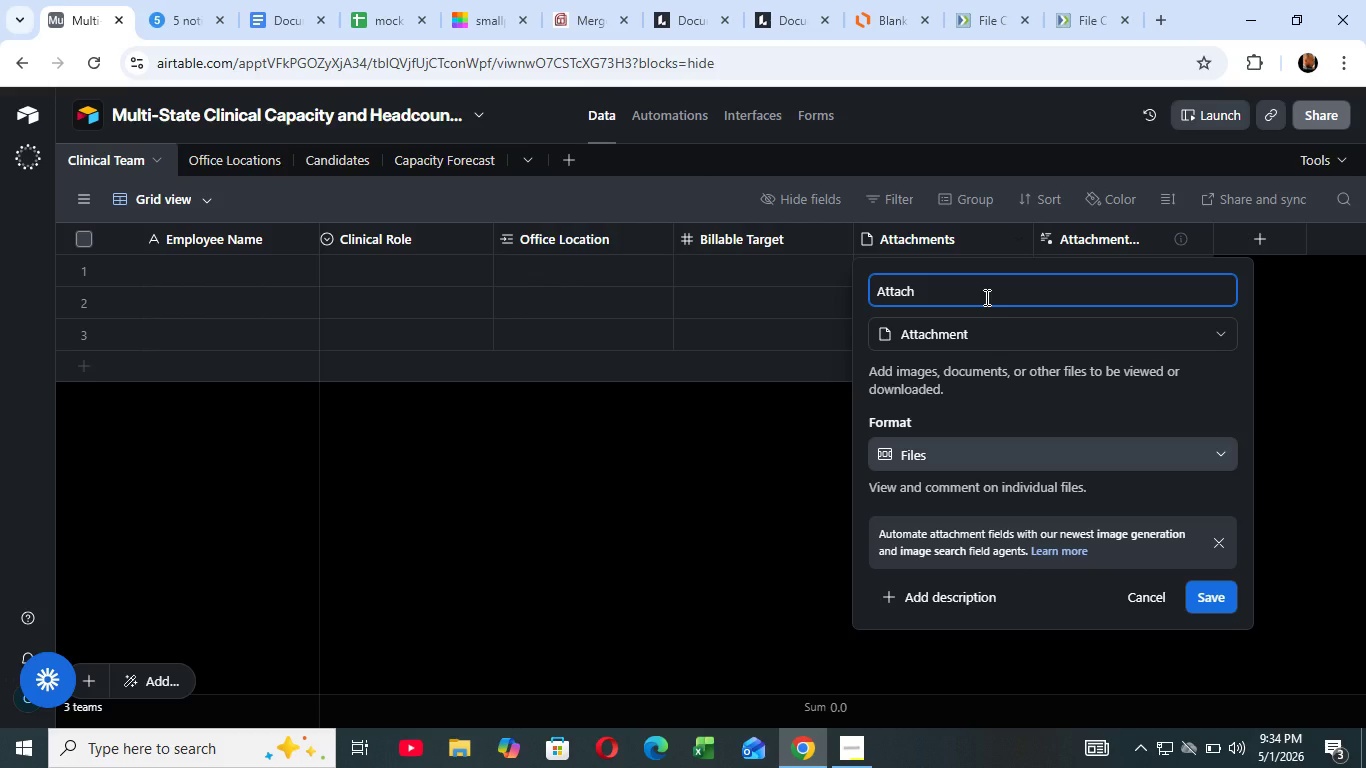 
key(Backspace)
 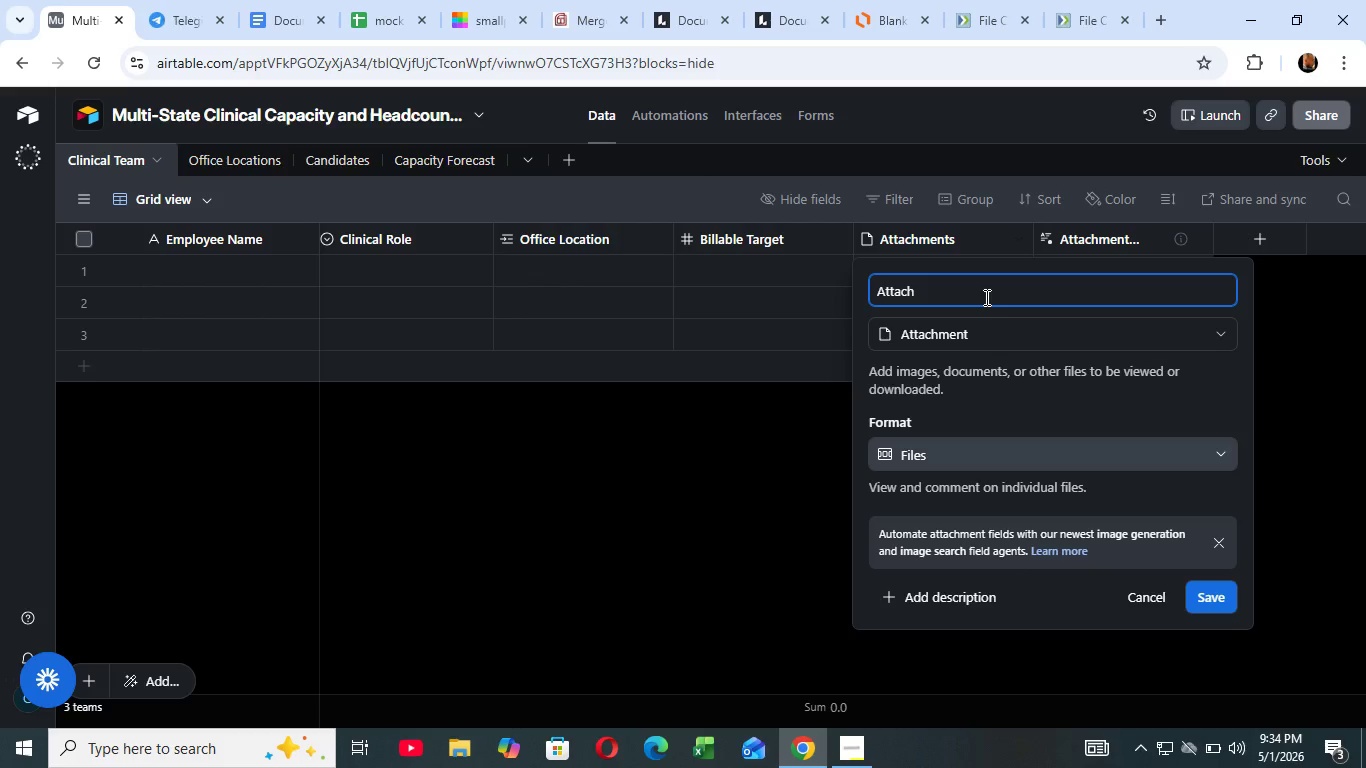 
key(Backspace)
 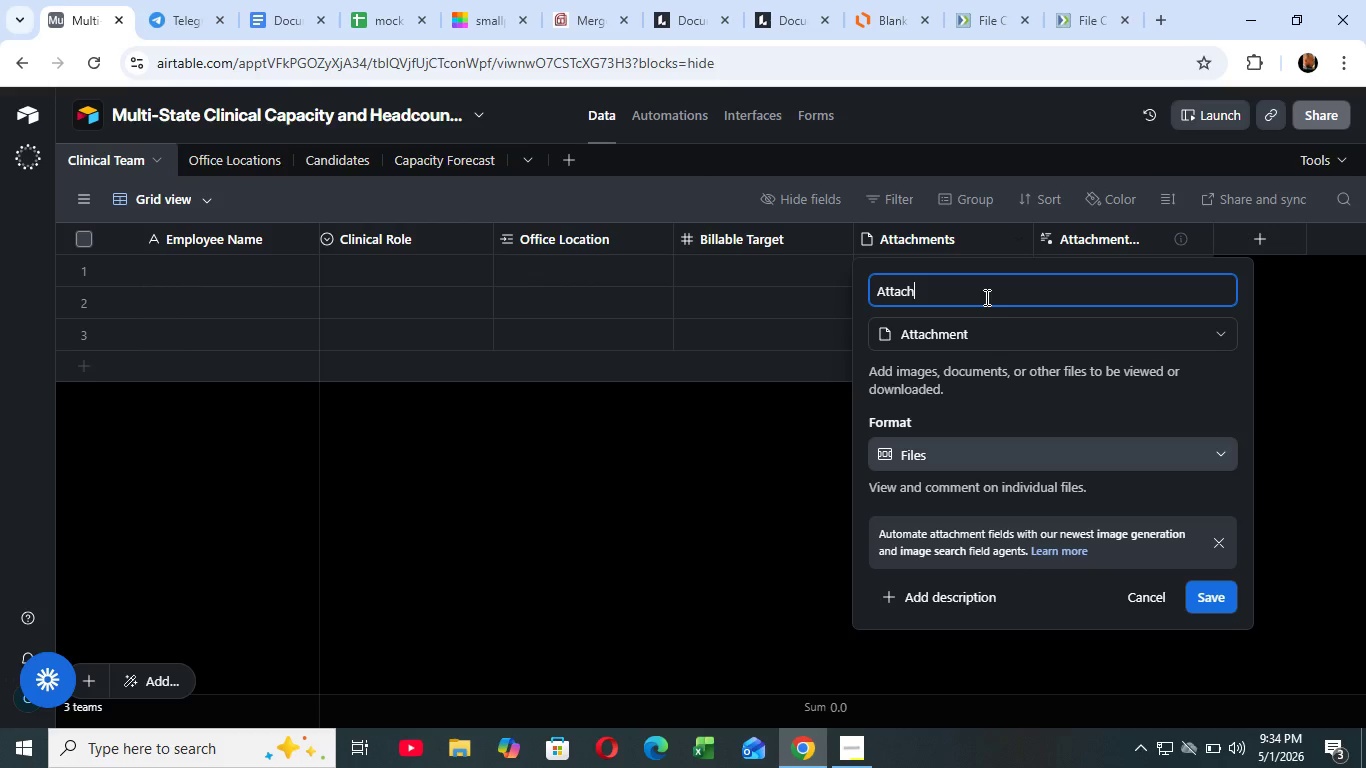 
wait(11.8)
 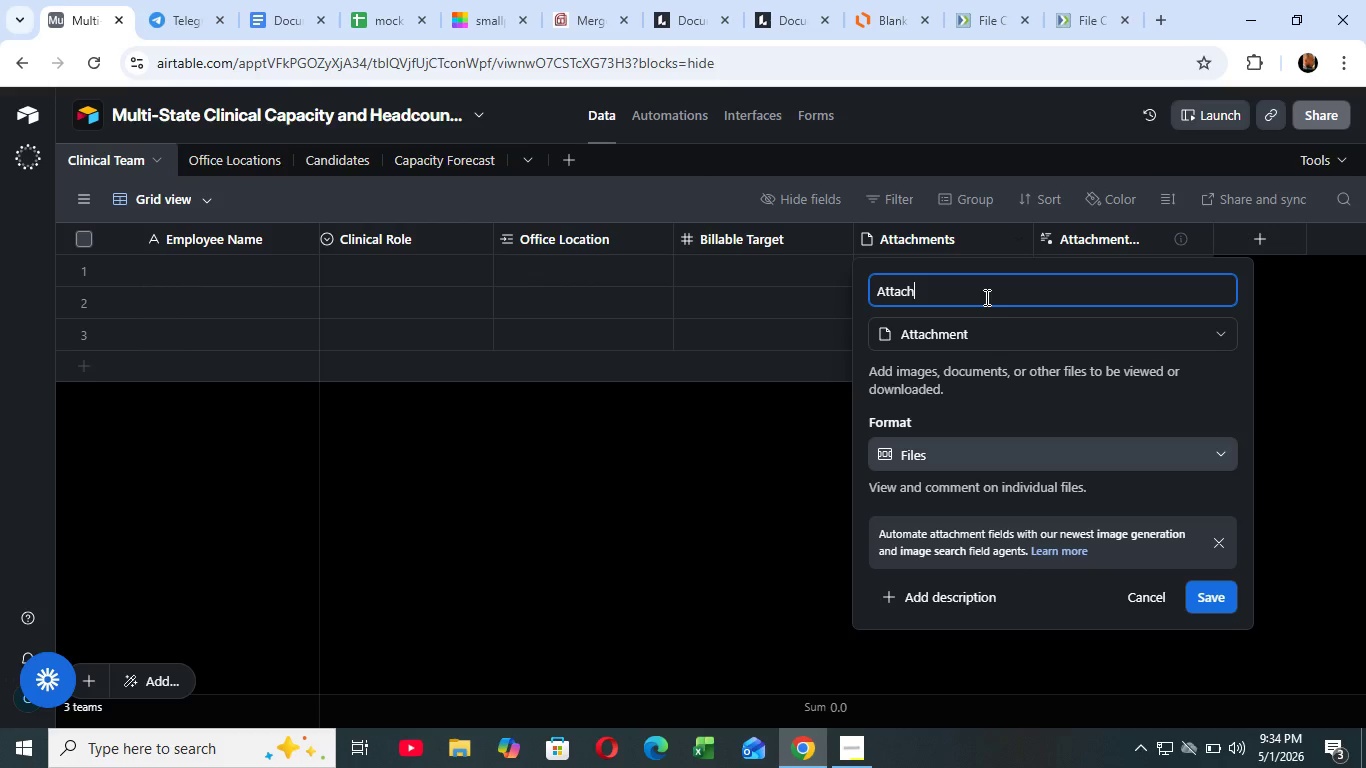 
key(Backspace)
 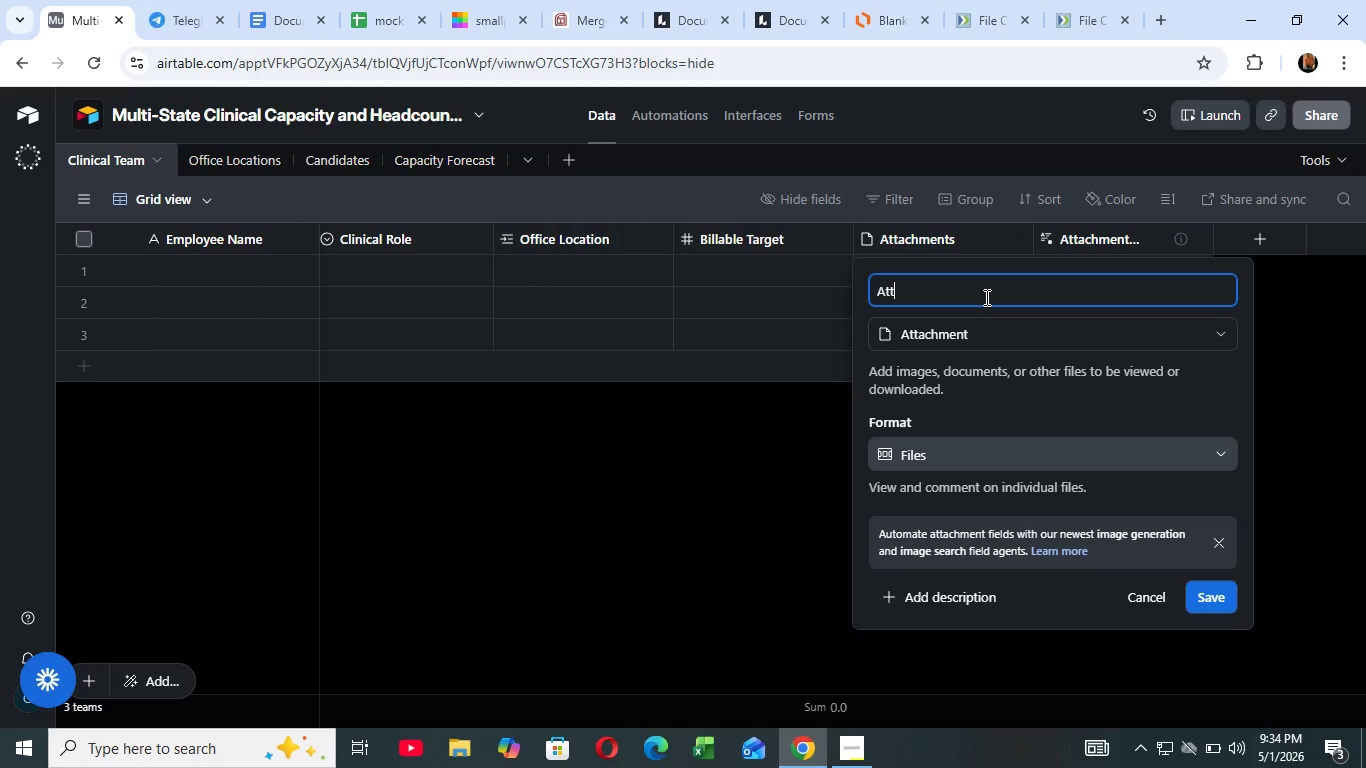 
key(Backspace)
 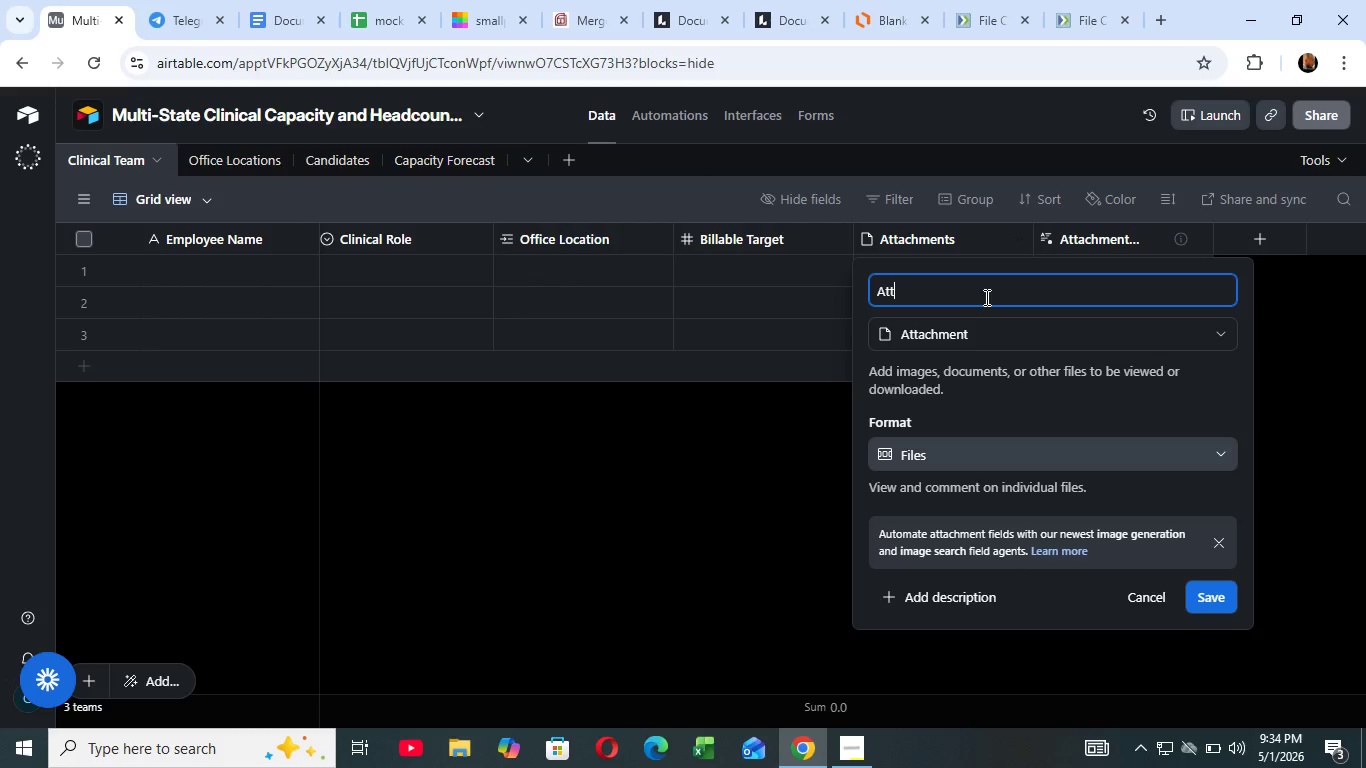 
key(Backspace)
 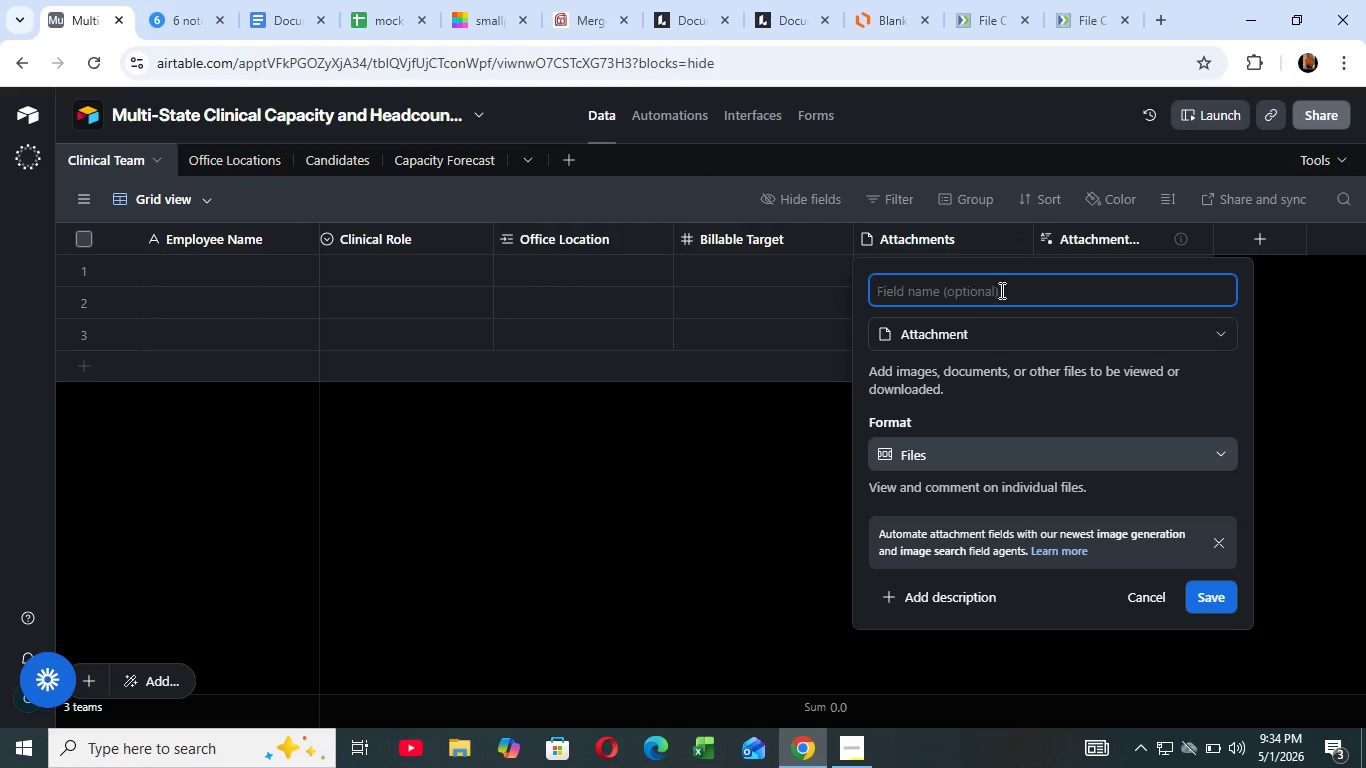 
key(Backspace)
 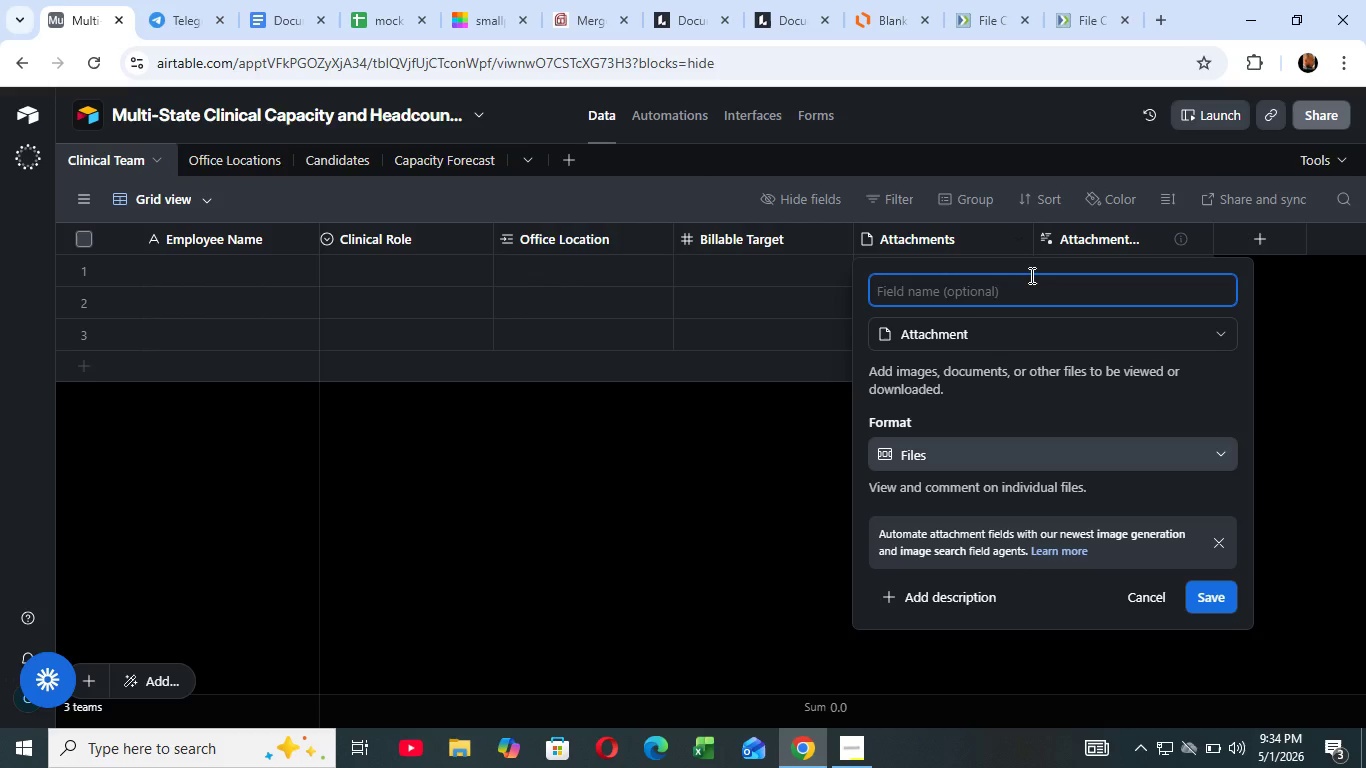 
key(Backspace)
 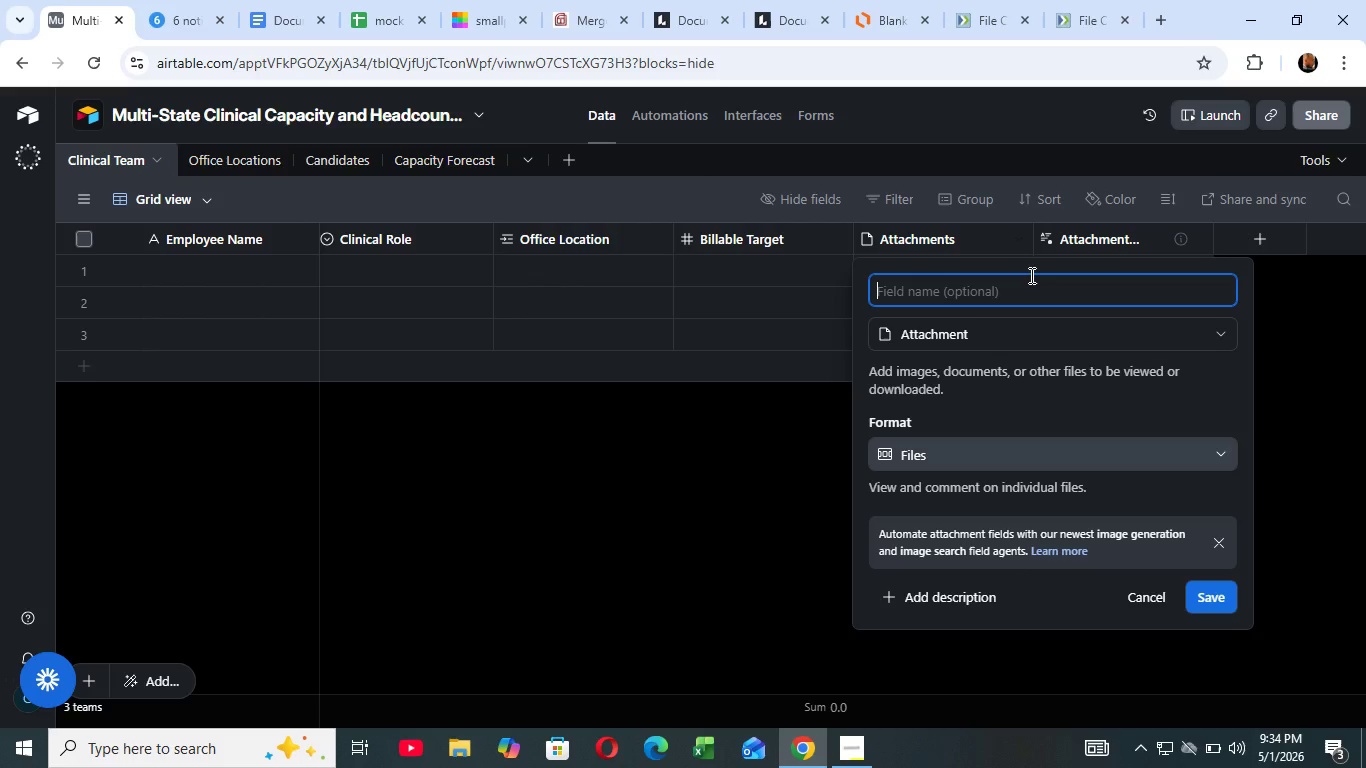 
key(Backspace)
 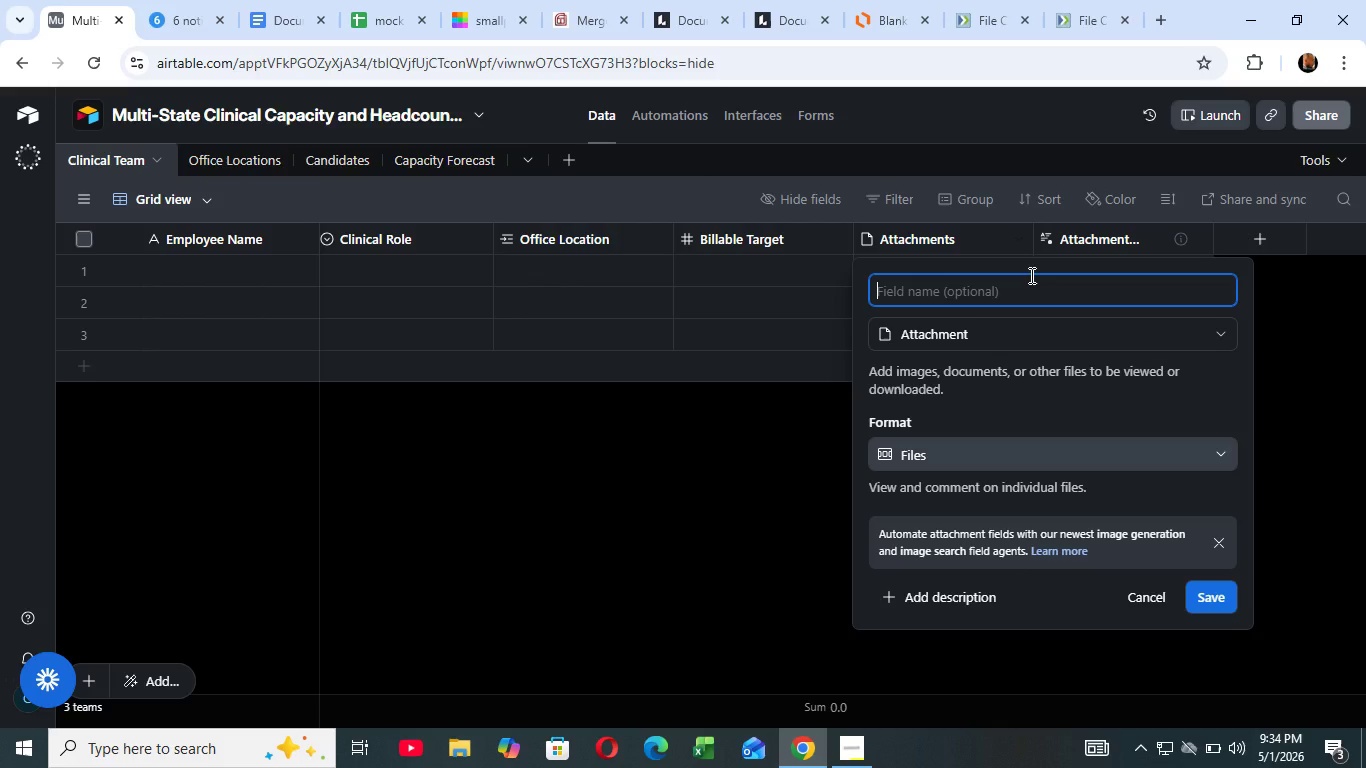 
key(Backspace)
 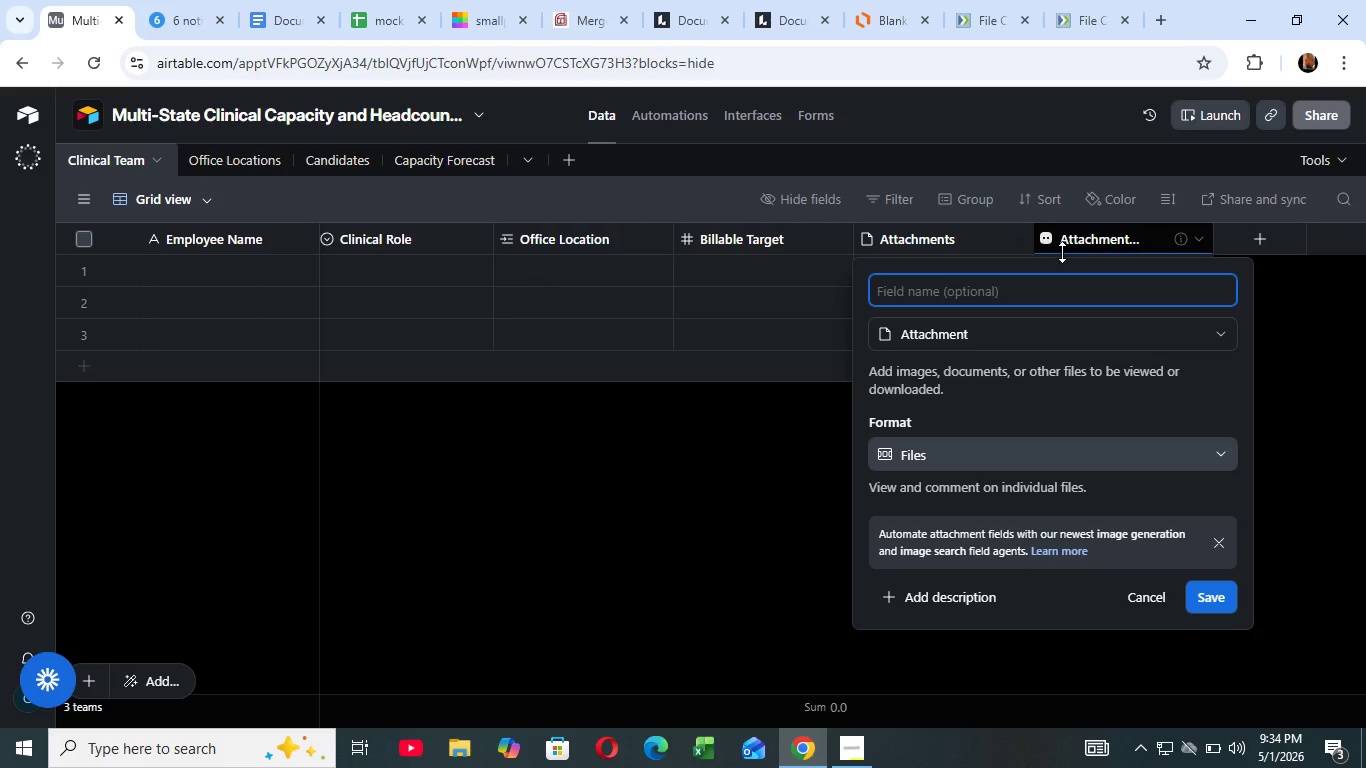 
wait(11.58)
 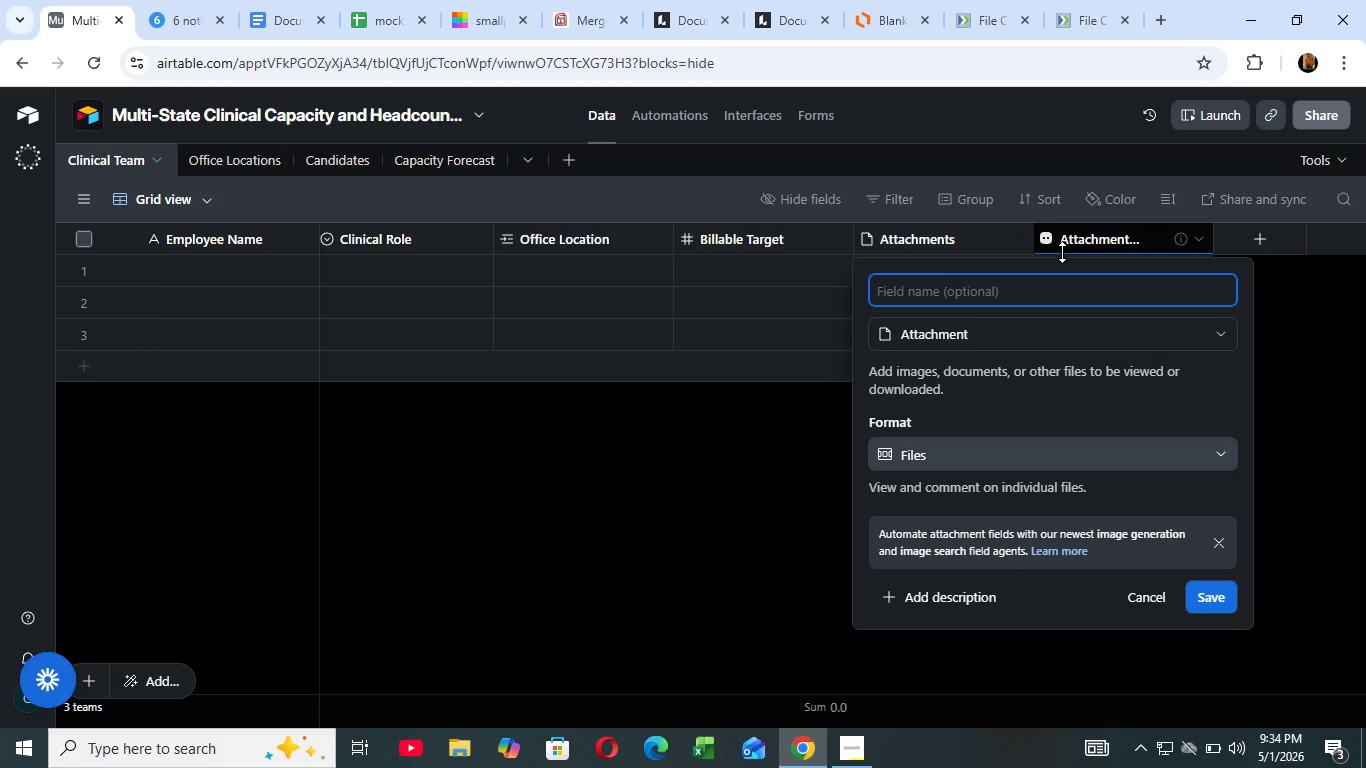 
type(Num)
key(Backspace)
key(Backspace)
key(Backspace)
key(Backspace)
 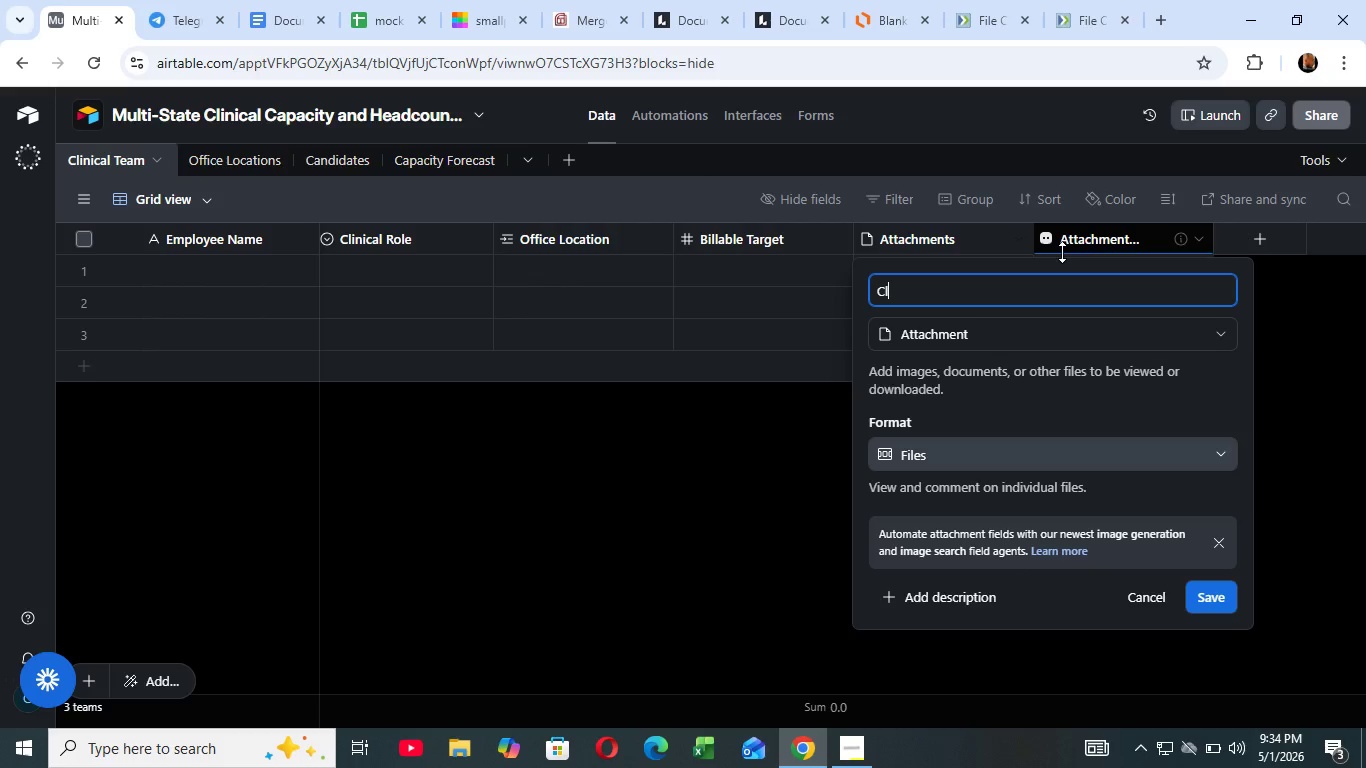 
wait(5.06)
 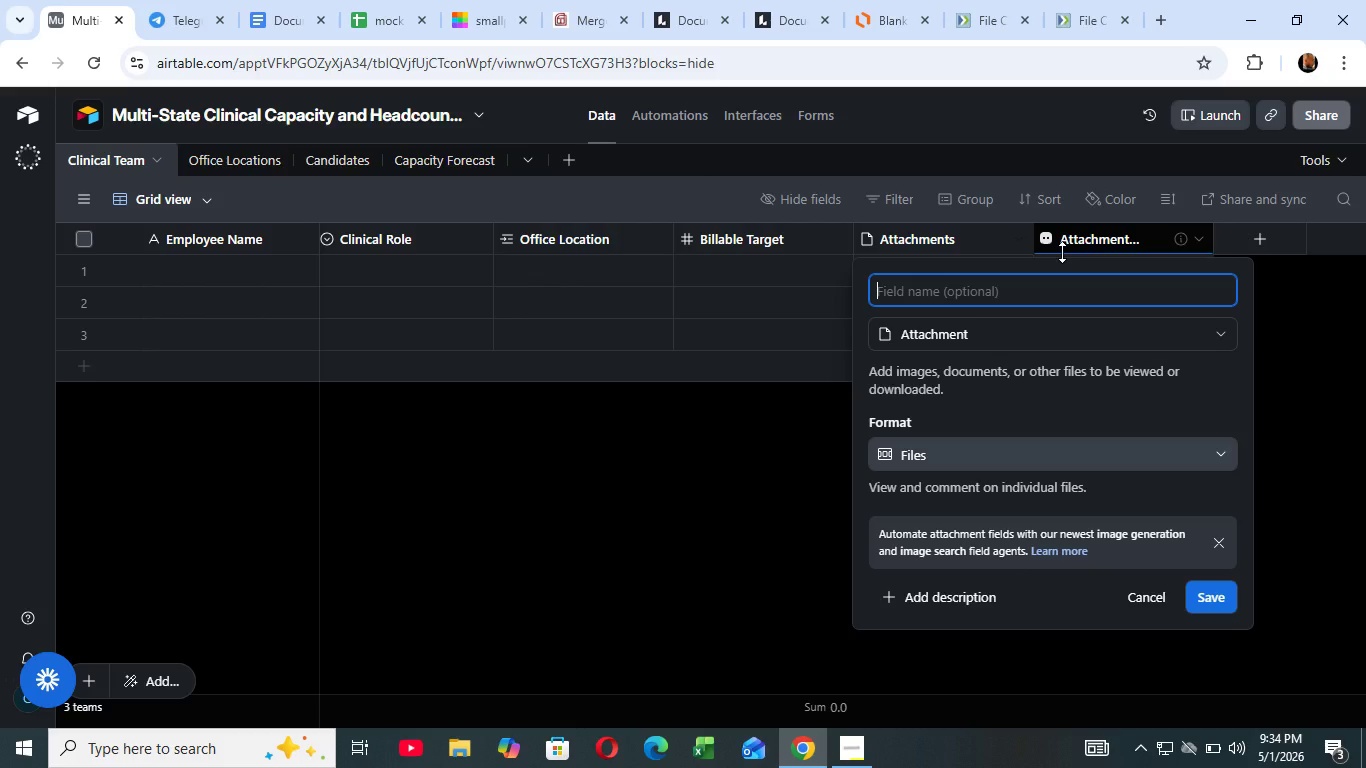 
type(Clinical LOAD %)
 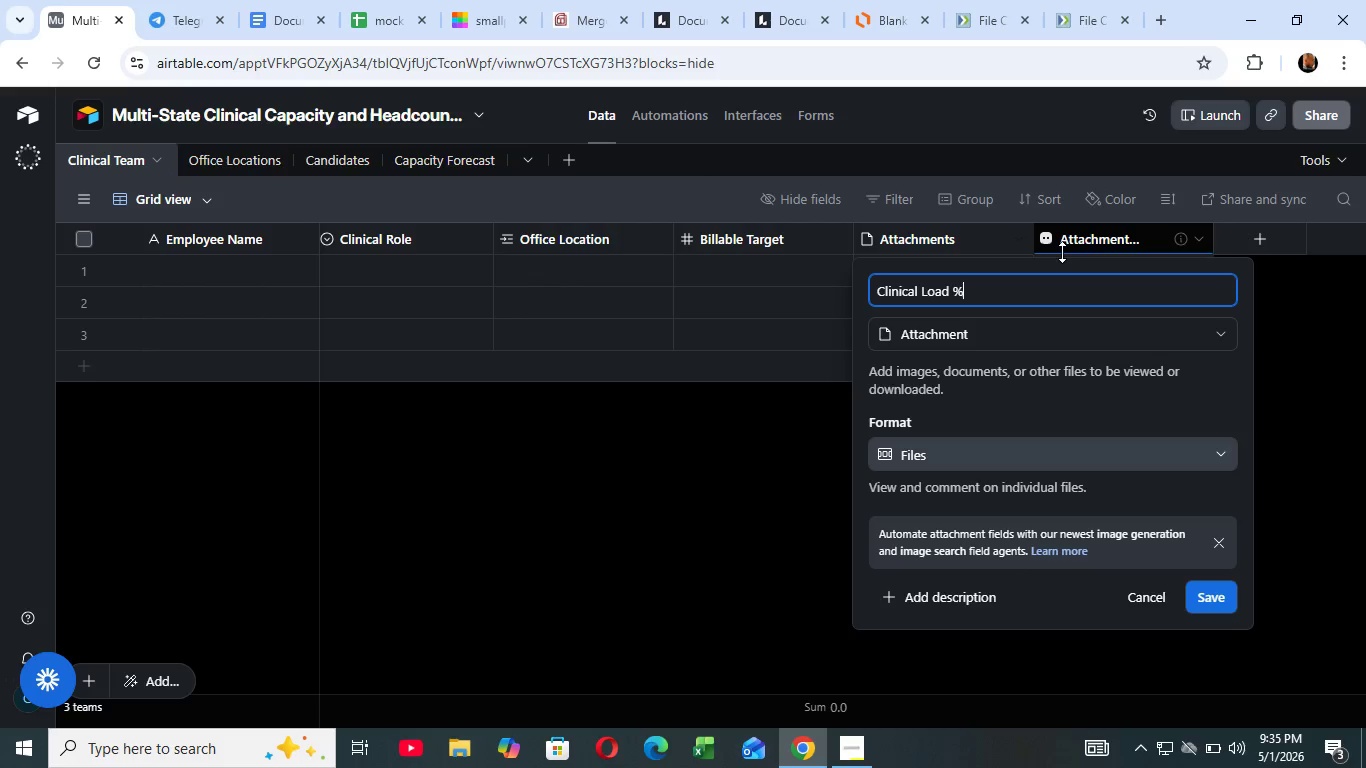 
left_click([1013, 315])
 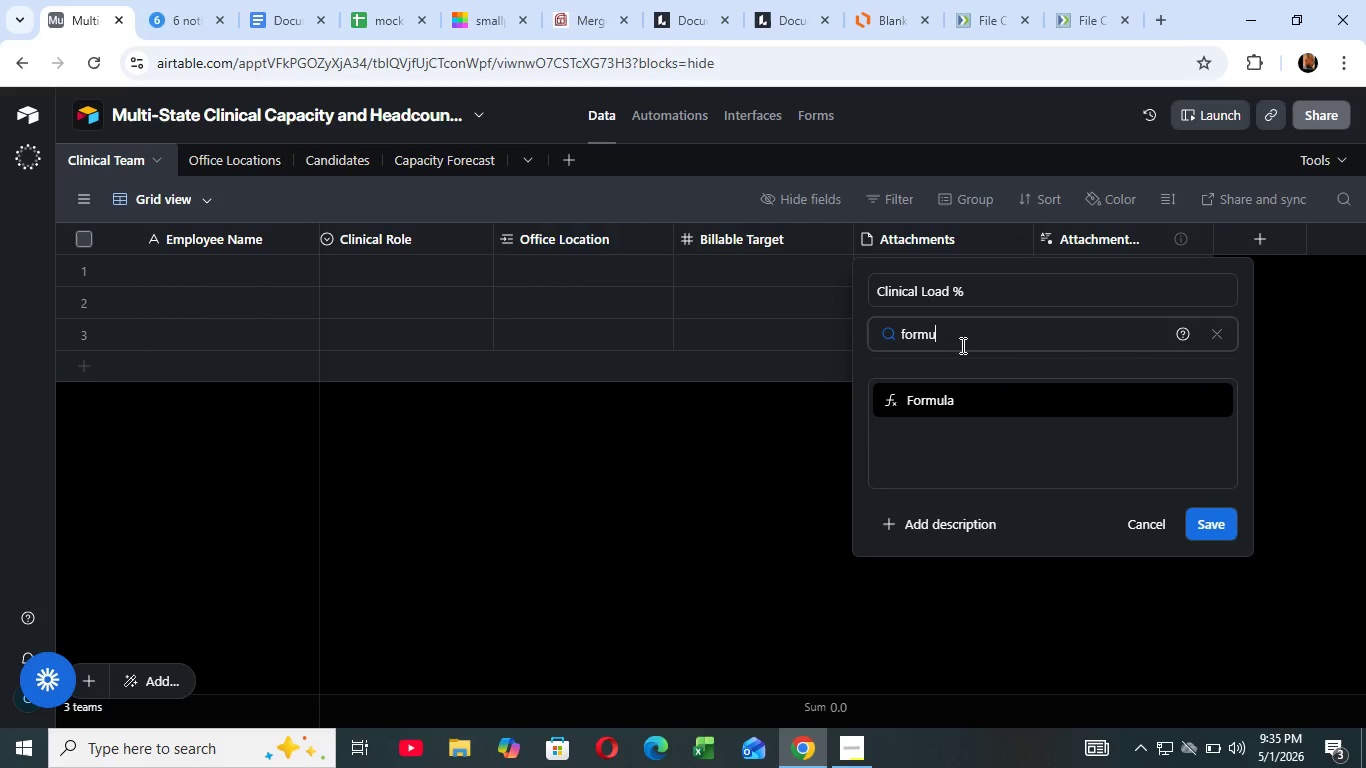 
left_click_drag(start_coordinate=[1000, 333], to_coordinate=[989, 335])
 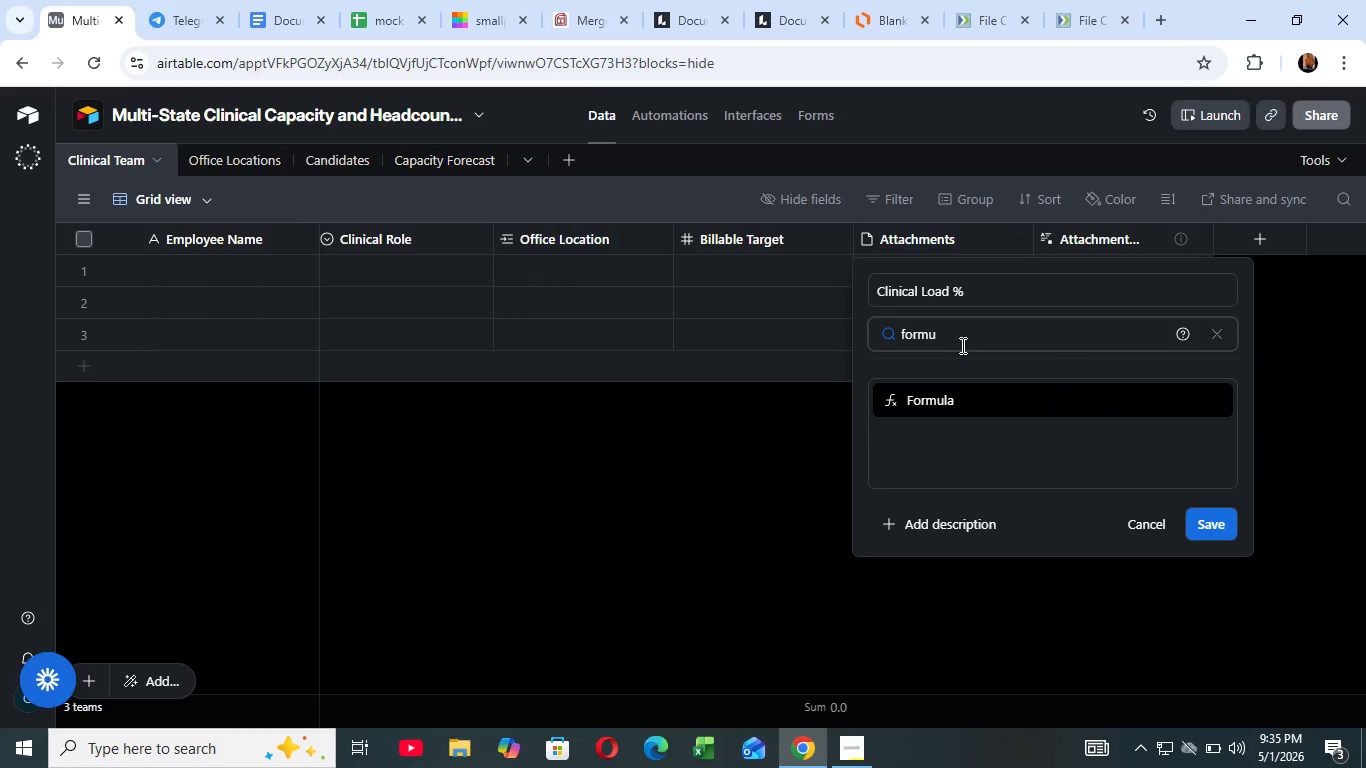 
type(formu)
 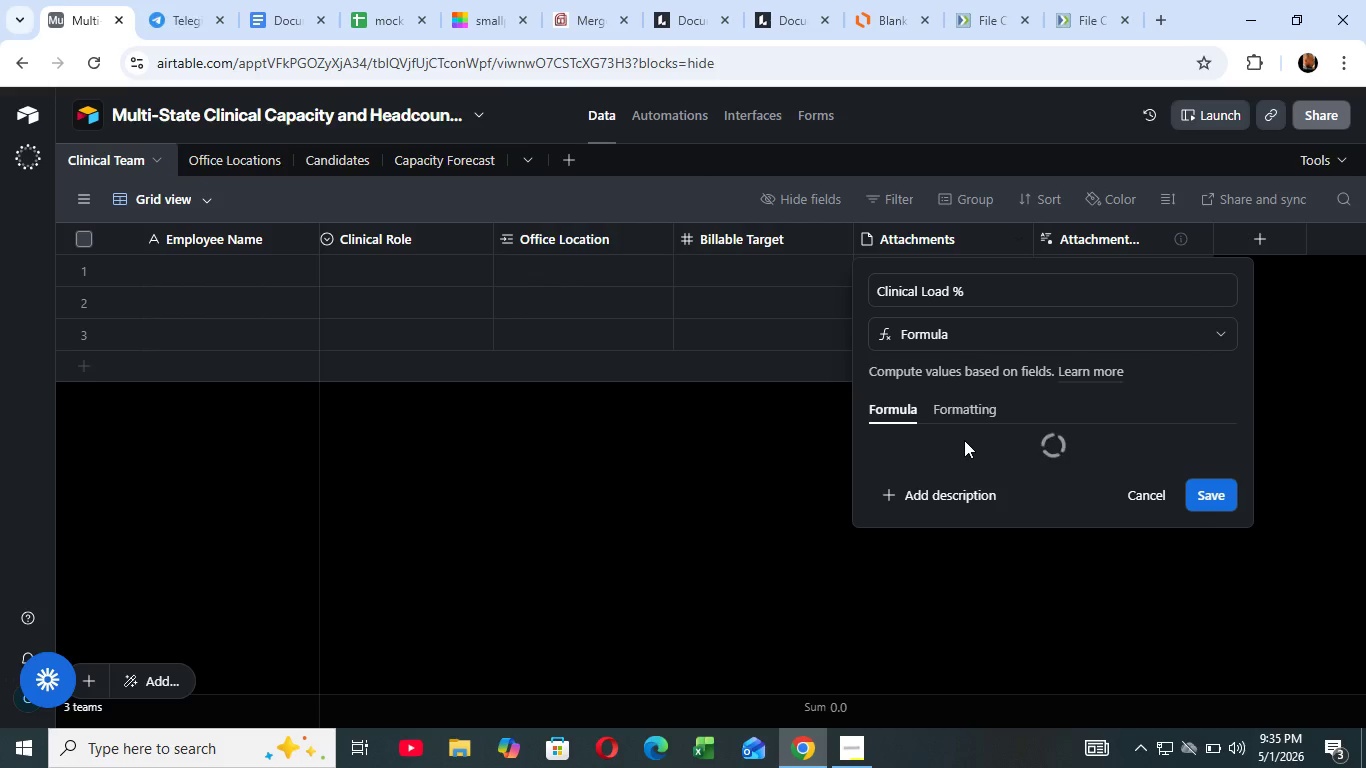 
left_click([963, 388])
 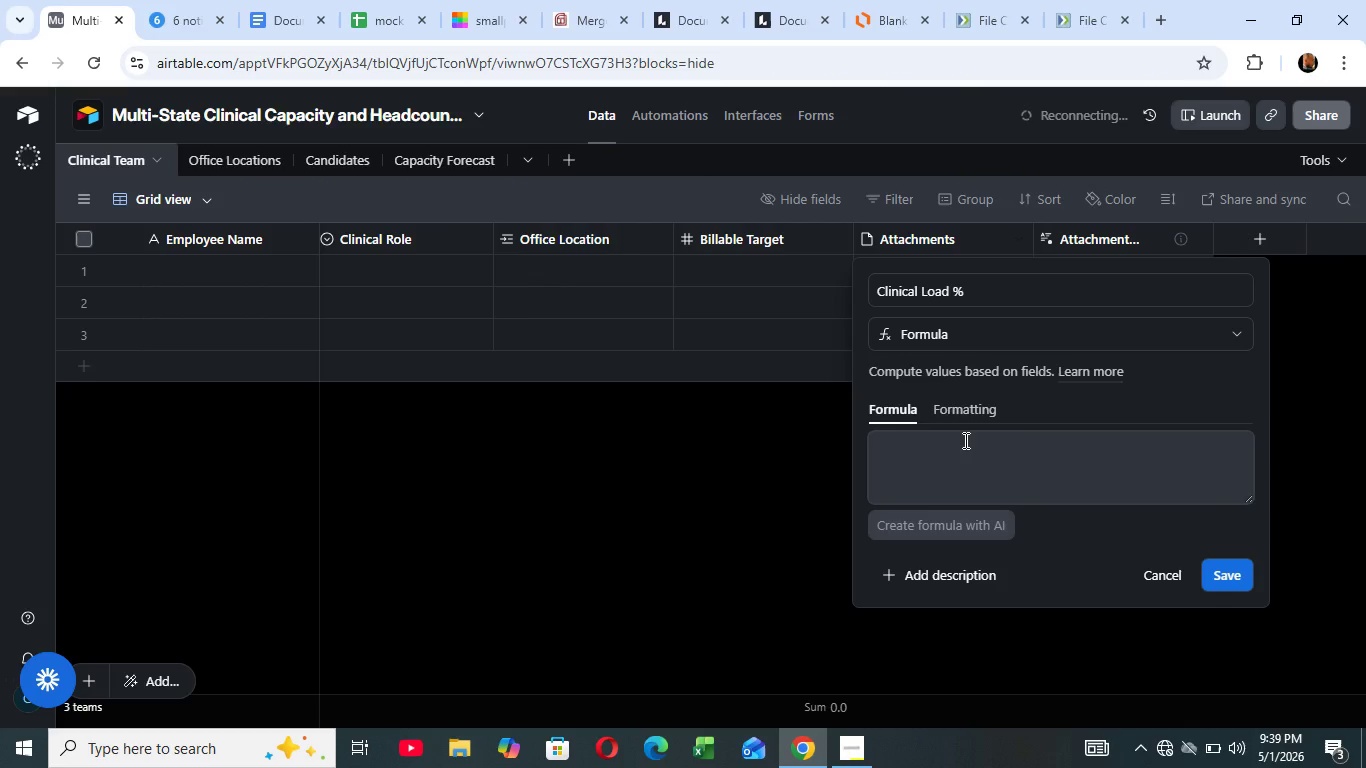 
wait(275.5)
 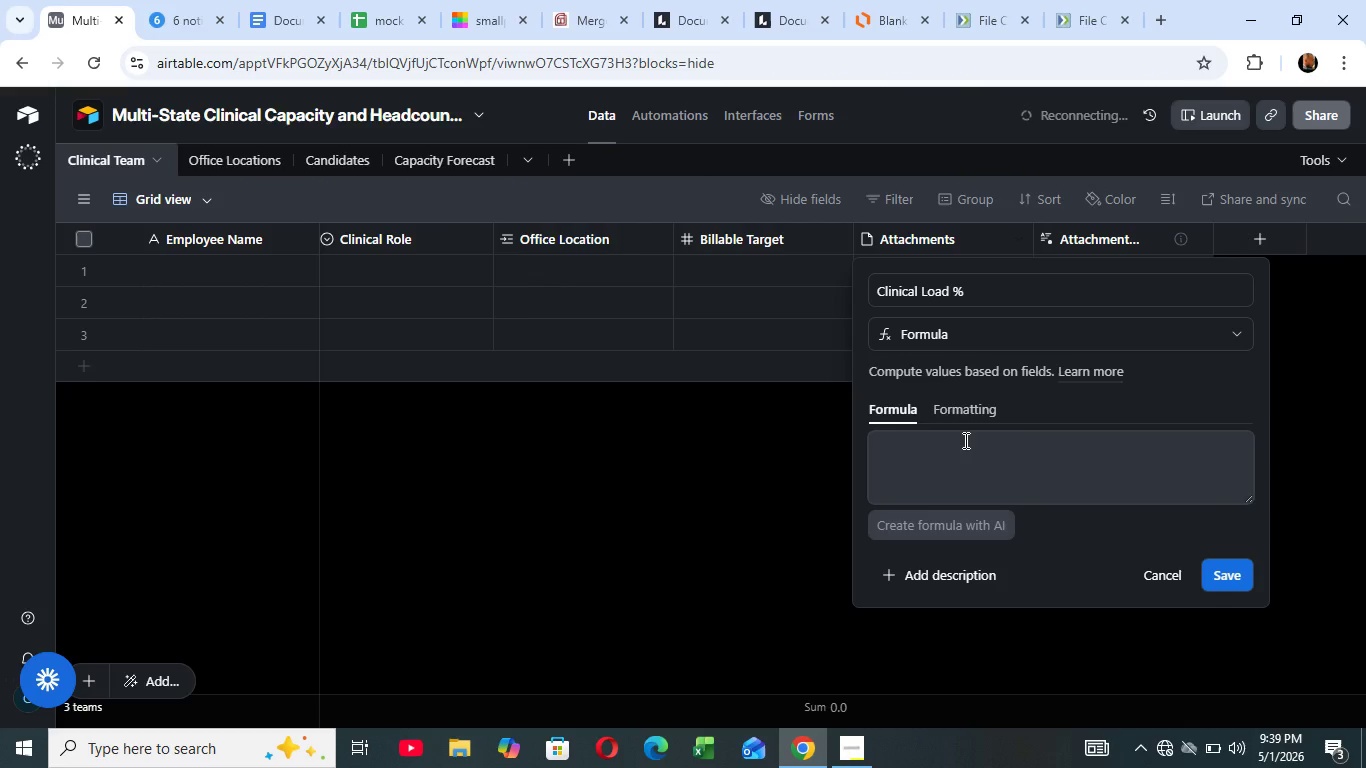 
left_click([967, 476])
 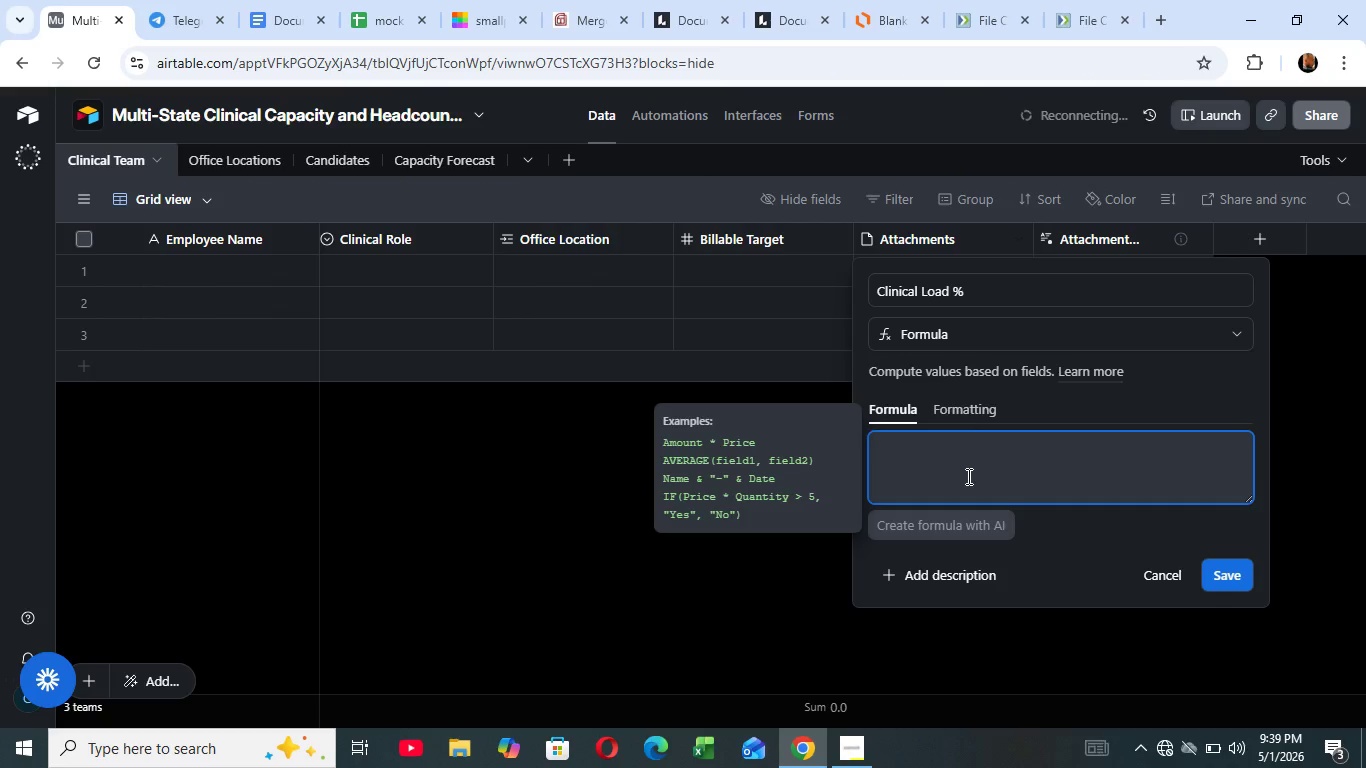 
wait(11.78)
 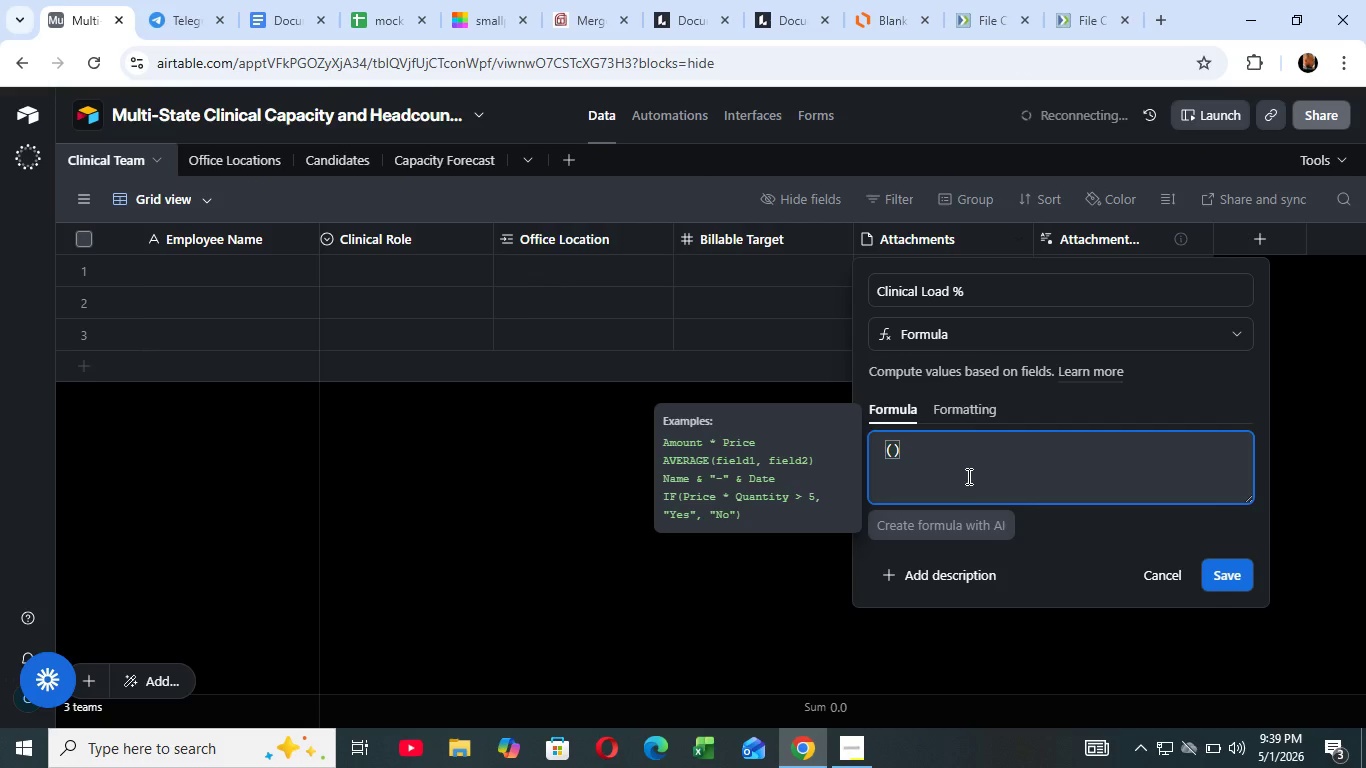 
hold_key(key=ShiftLeft, duration=0.33)
 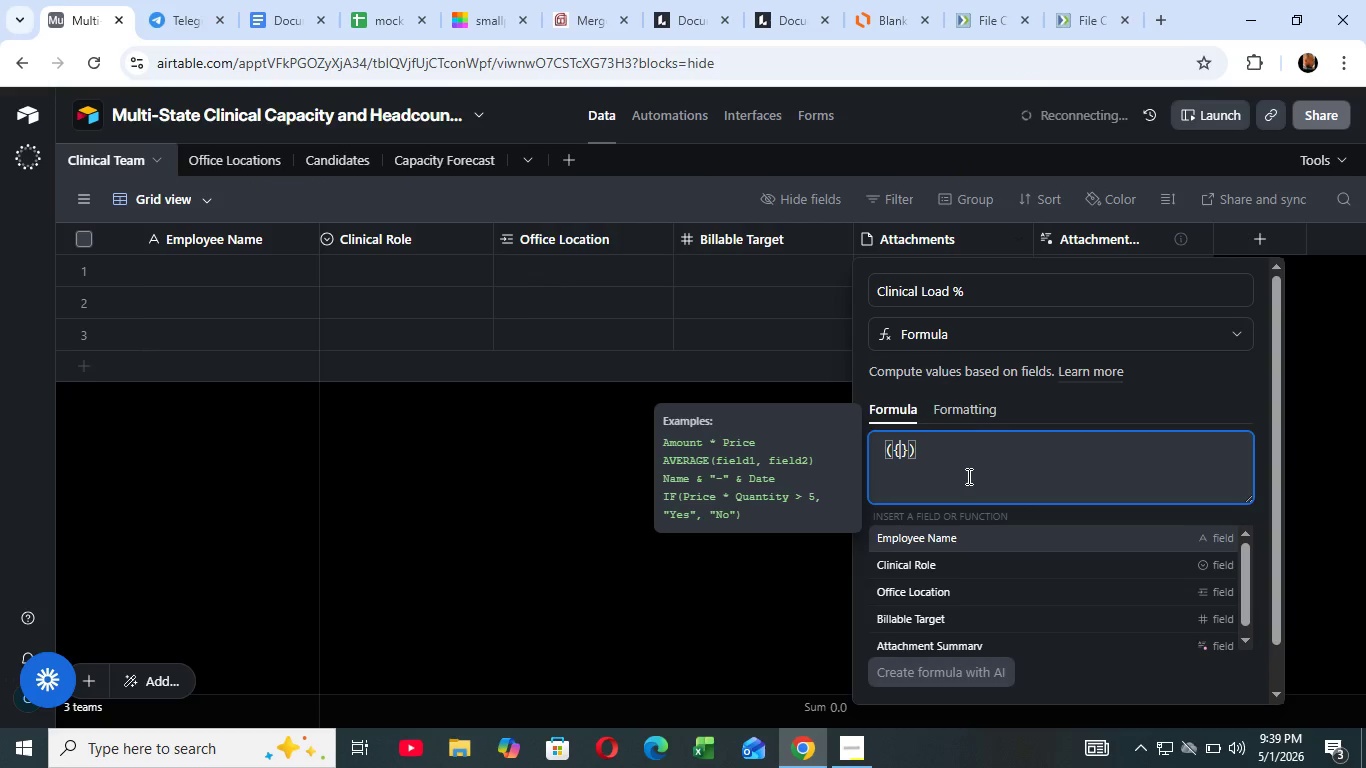 
key(9)
 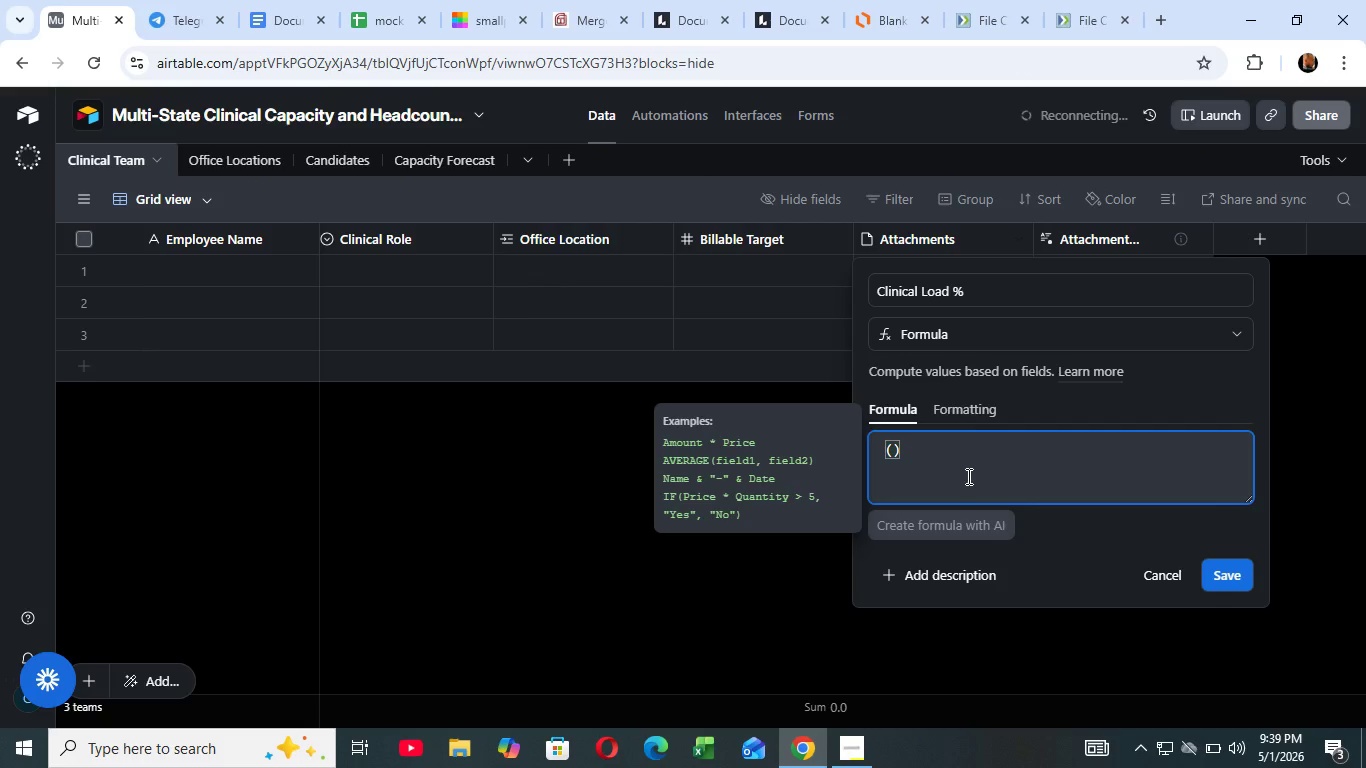 
type({Currebt)
key(Backspace)
key(Backspace)
key(Backspace)
type(ent )
 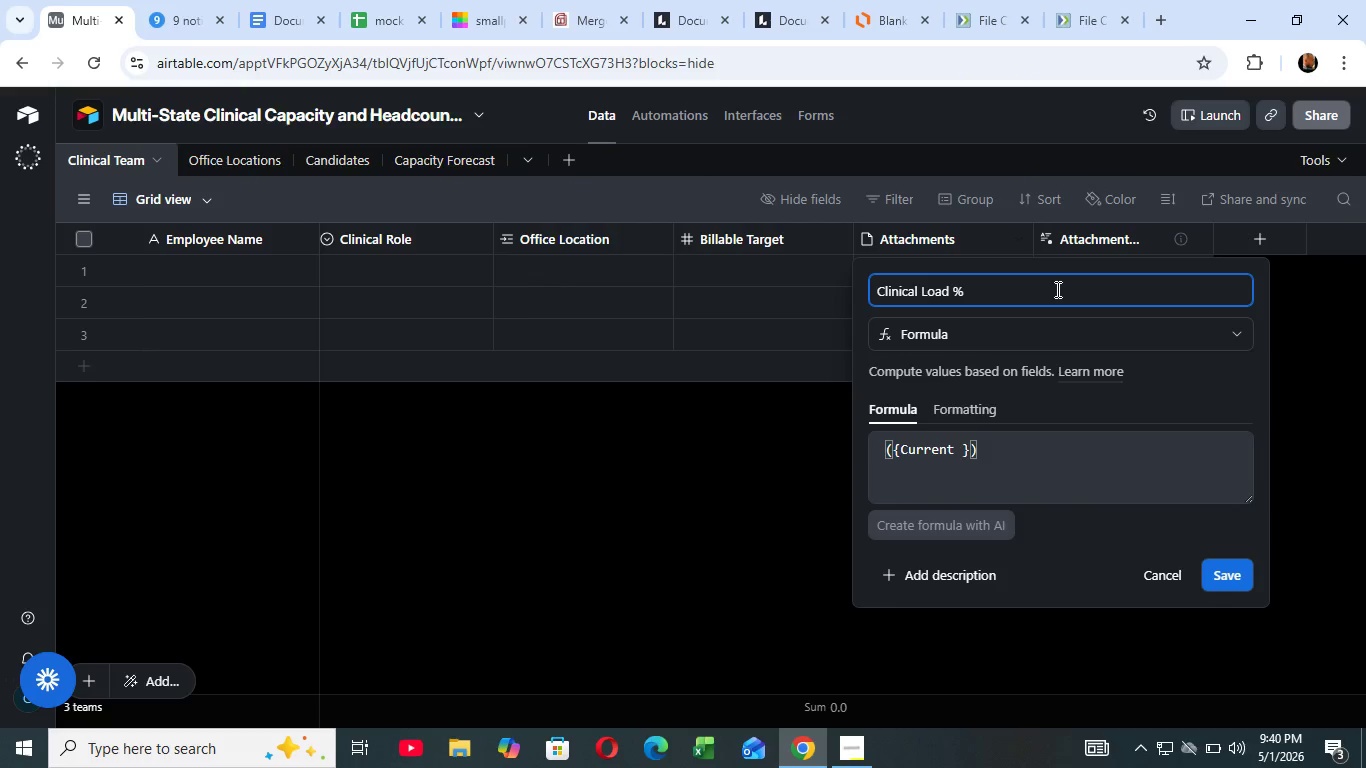 
left_click([1056, 289])
 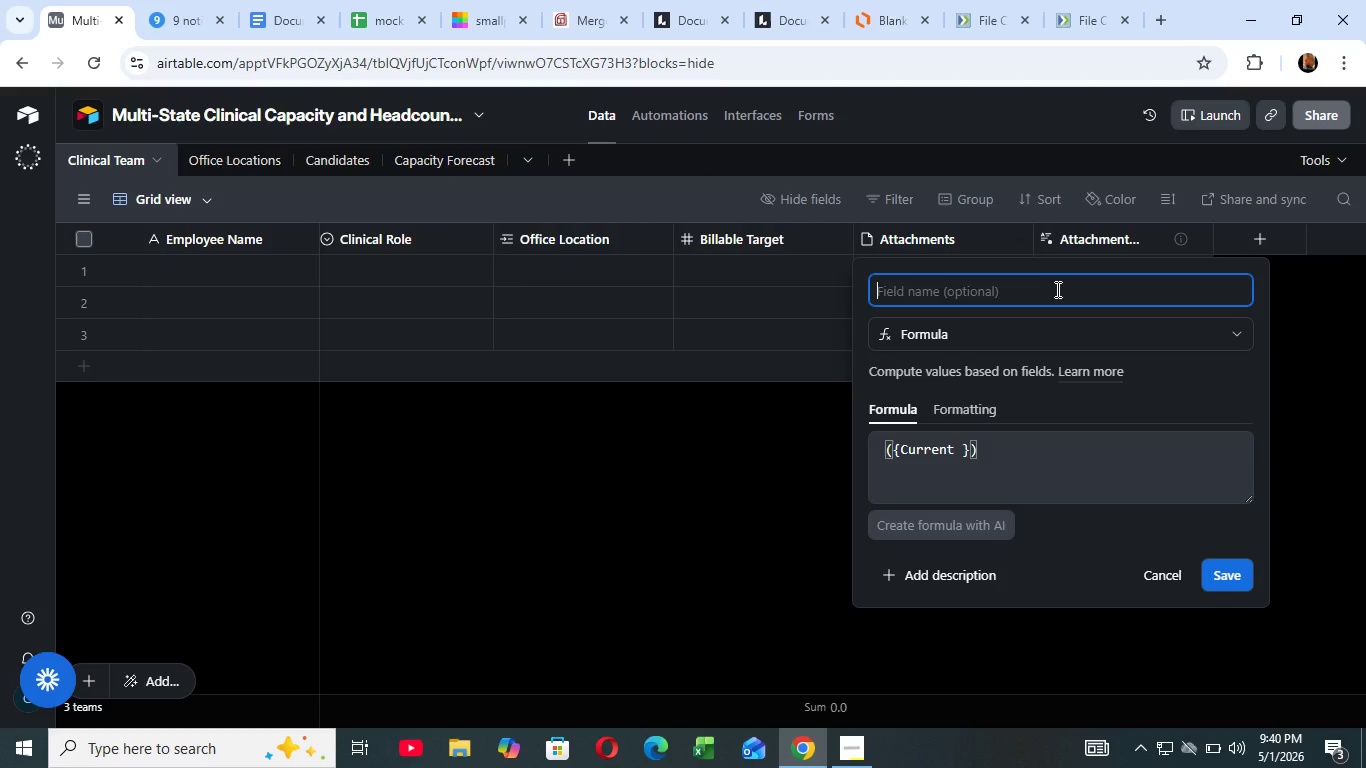 
hold_key(key=Backspace, duration=1.25)
 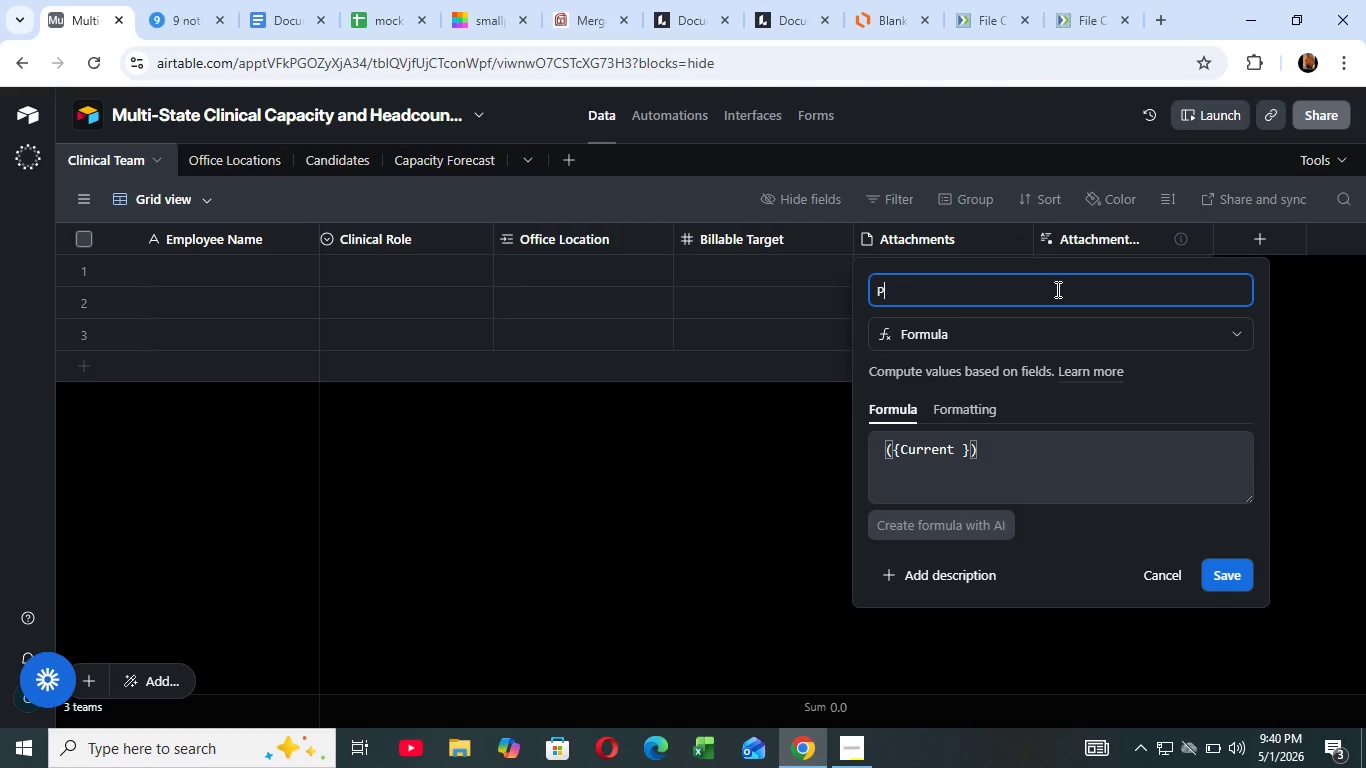 
key(Backspace)
key(Backspace)
key(Backspace)
key(Backspace)
type(Patient )
 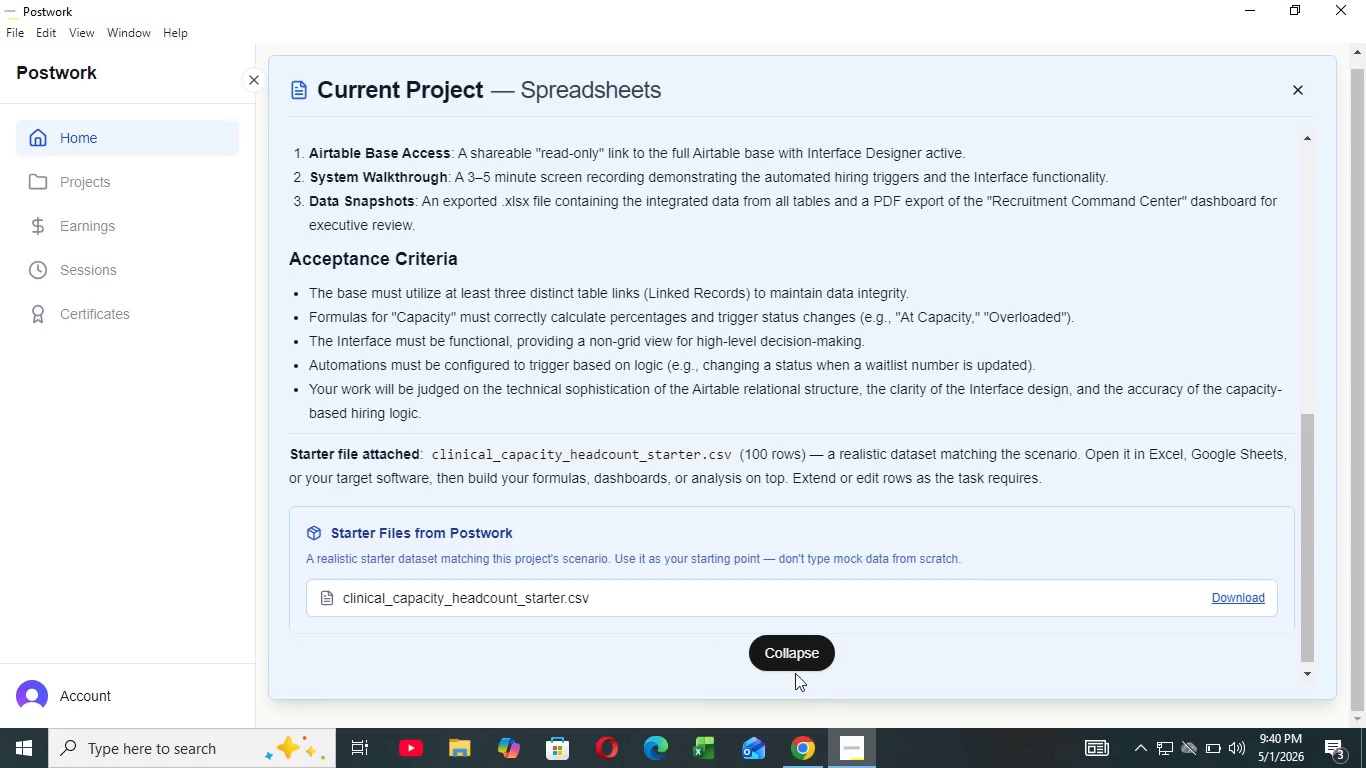 
left_click([843, 753])